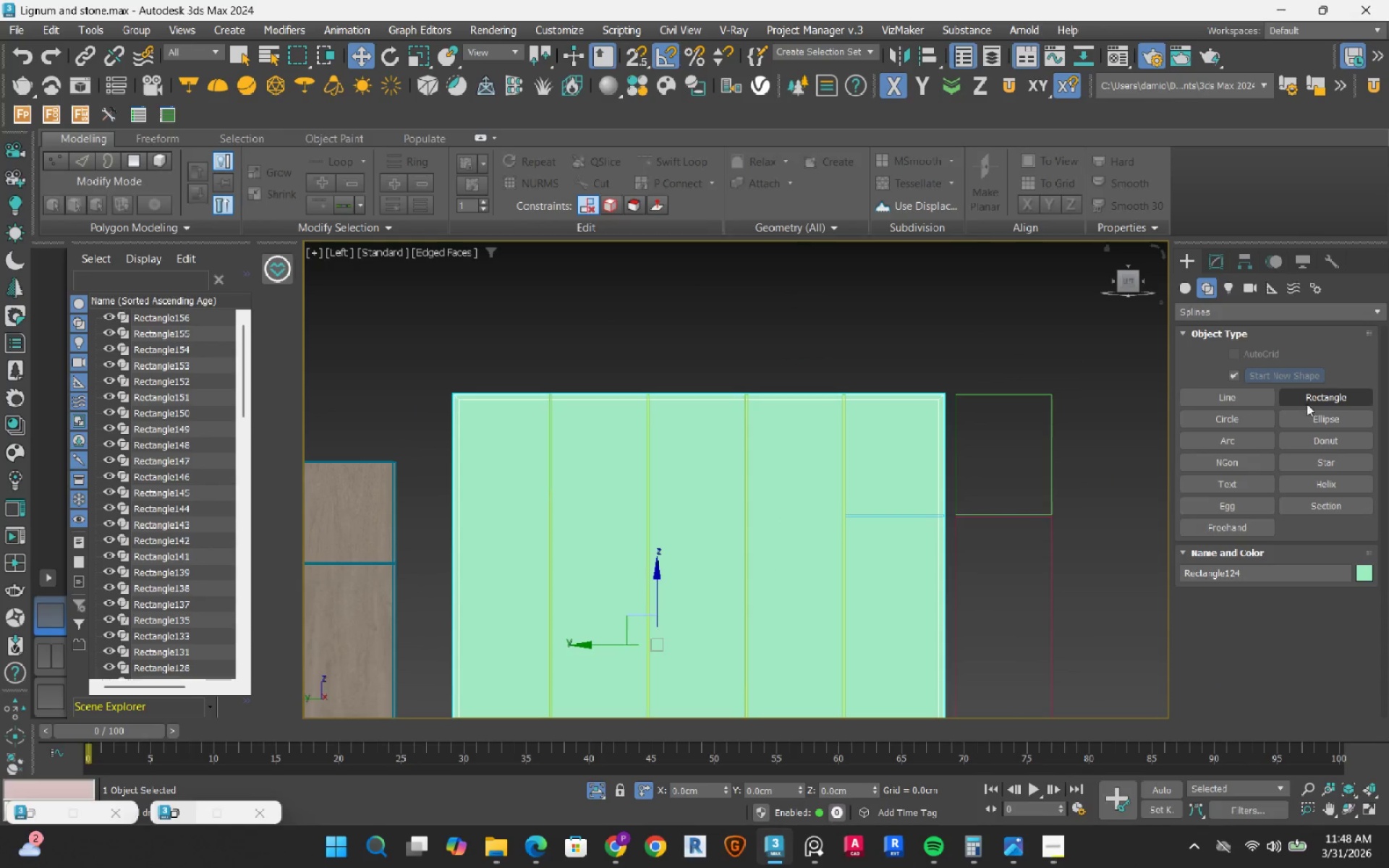 
left_click([1314, 399])
 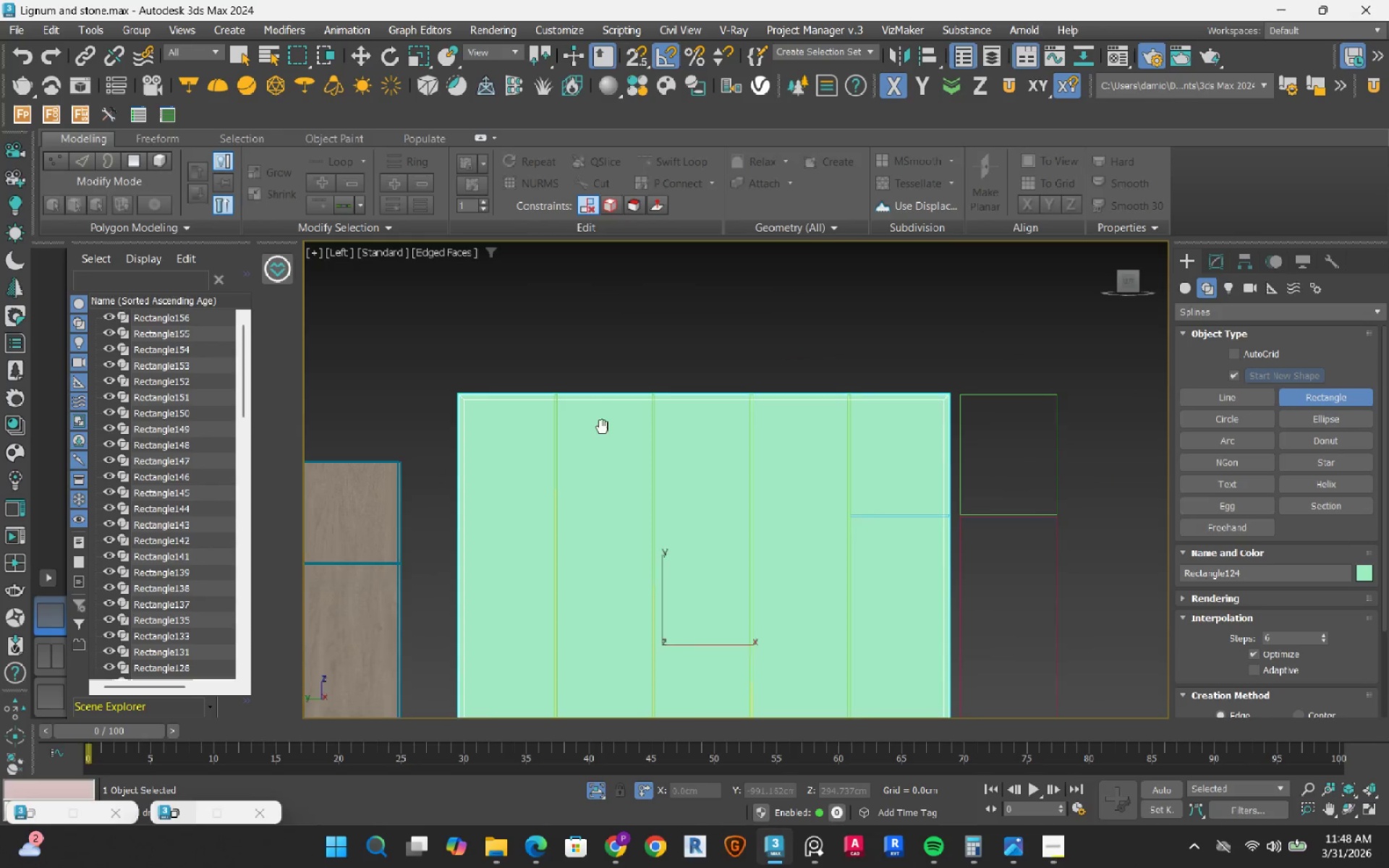 
scroll: coordinate [435, 361], scroll_direction: up, amount: 6.0
 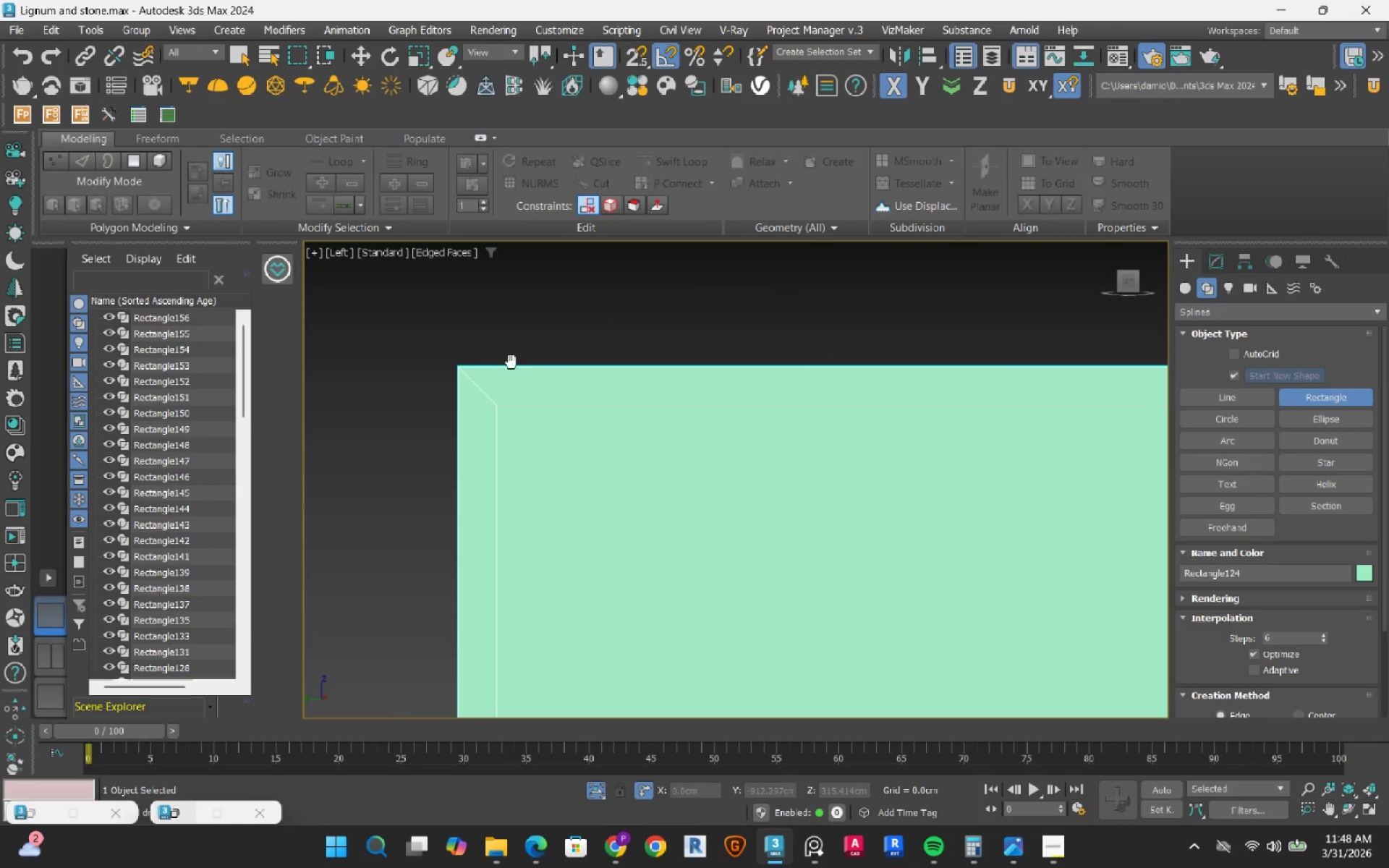 
key(S)
 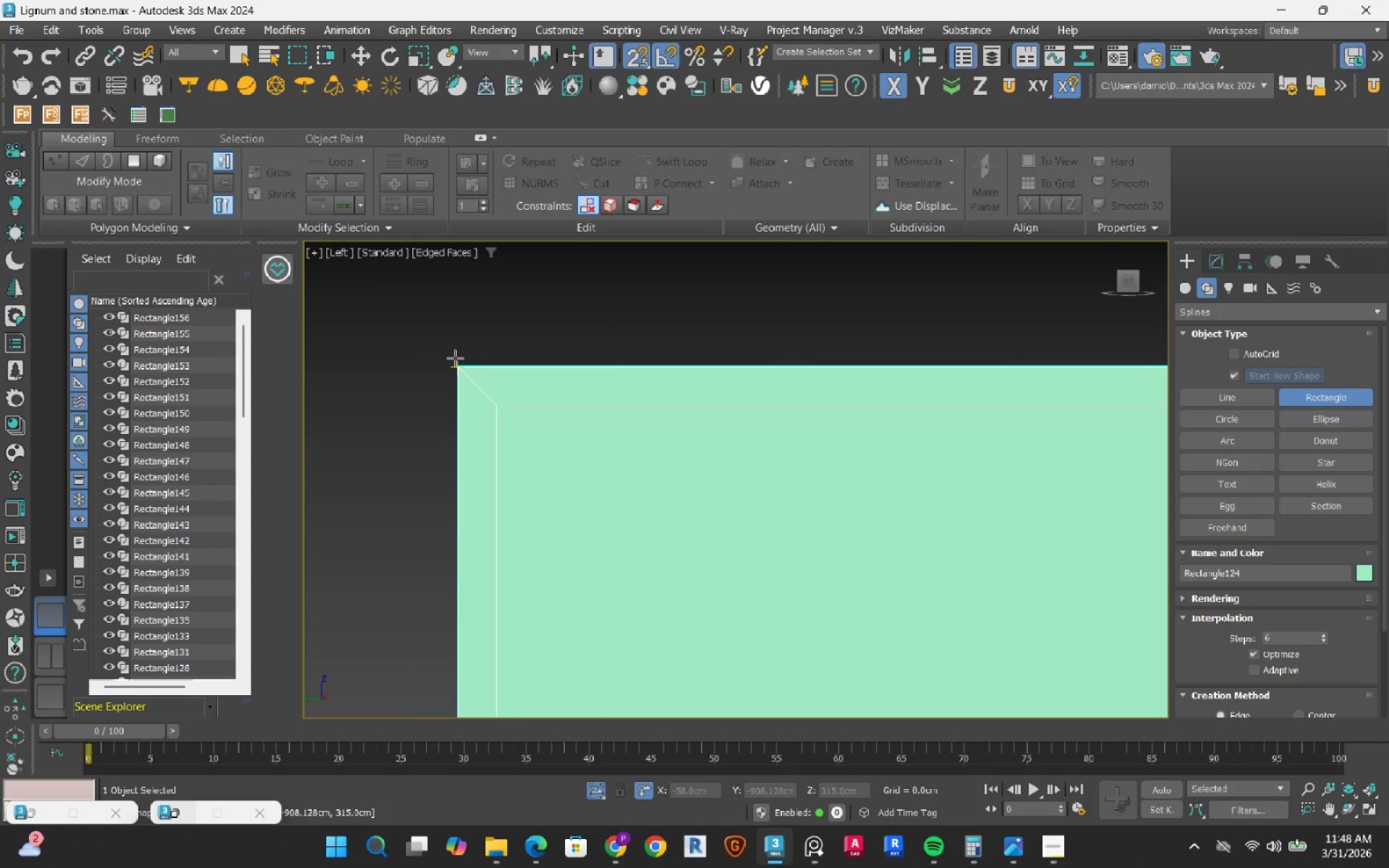 
left_click_drag(start_coordinate=[455, 358], to_coordinate=[854, 524])
 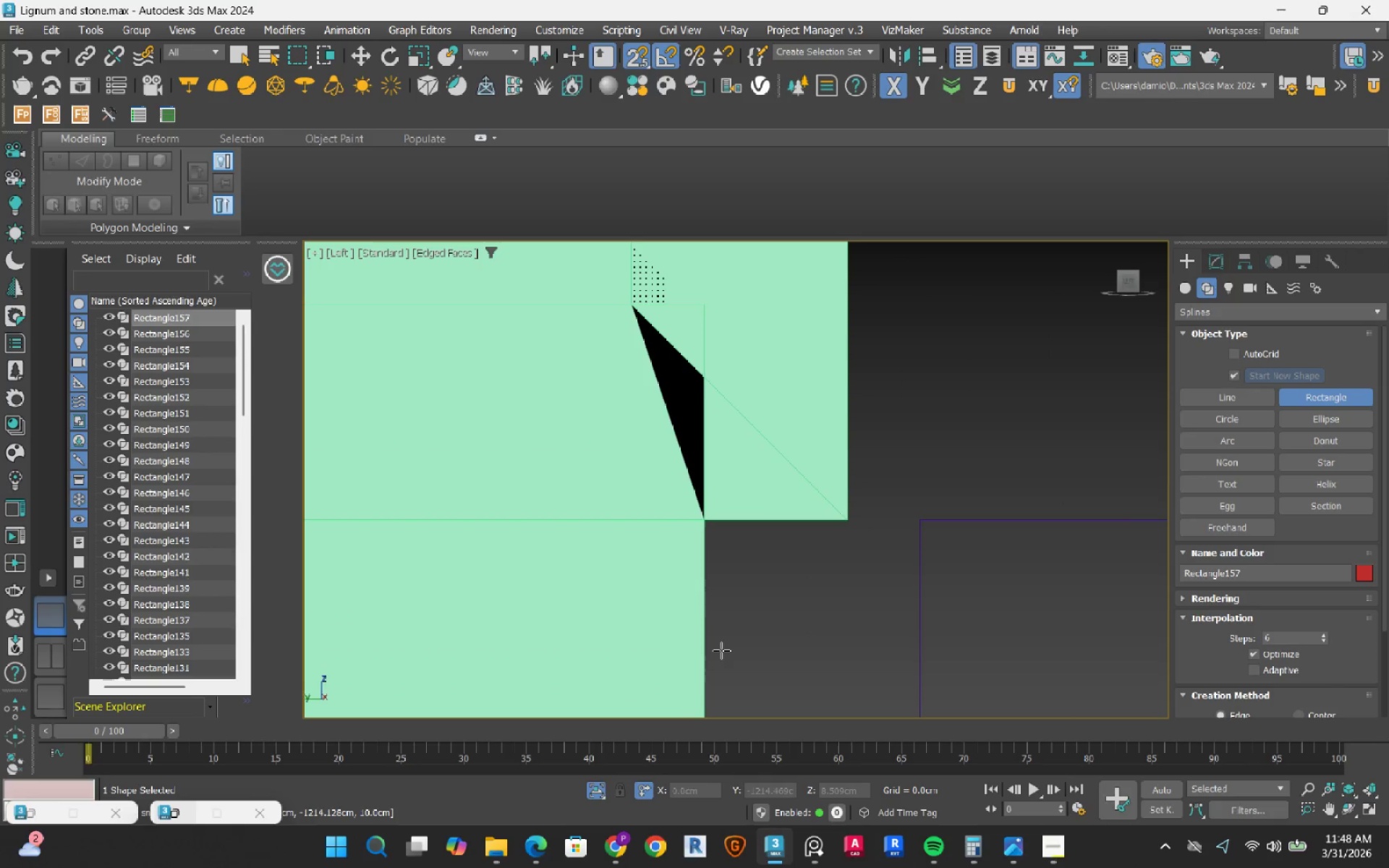 
scroll: coordinate [669, 377], scroll_direction: down, amount: 10.0
 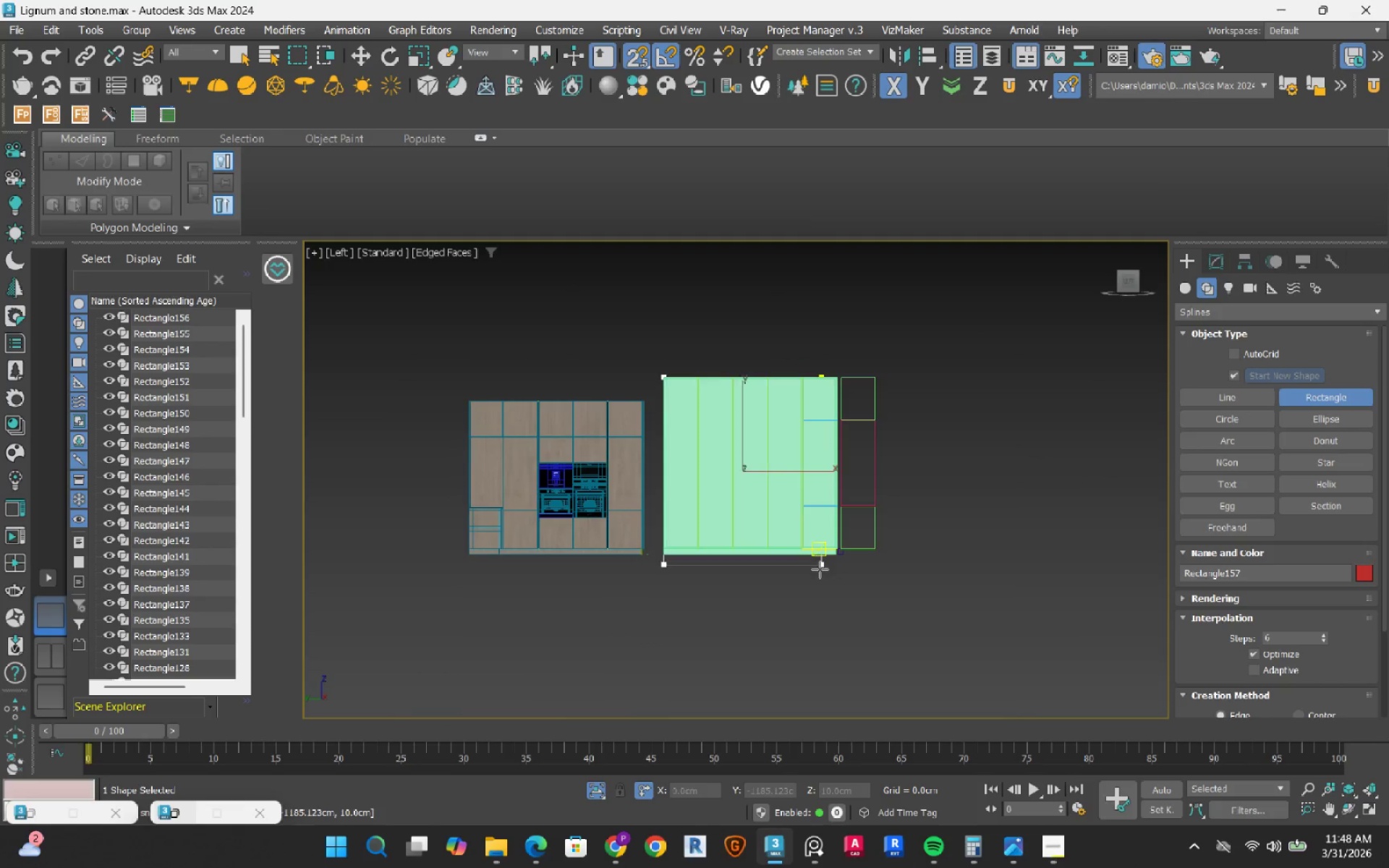 
scroll: coordinate [747, 422], scroll_direction: up, amount: 14.0
 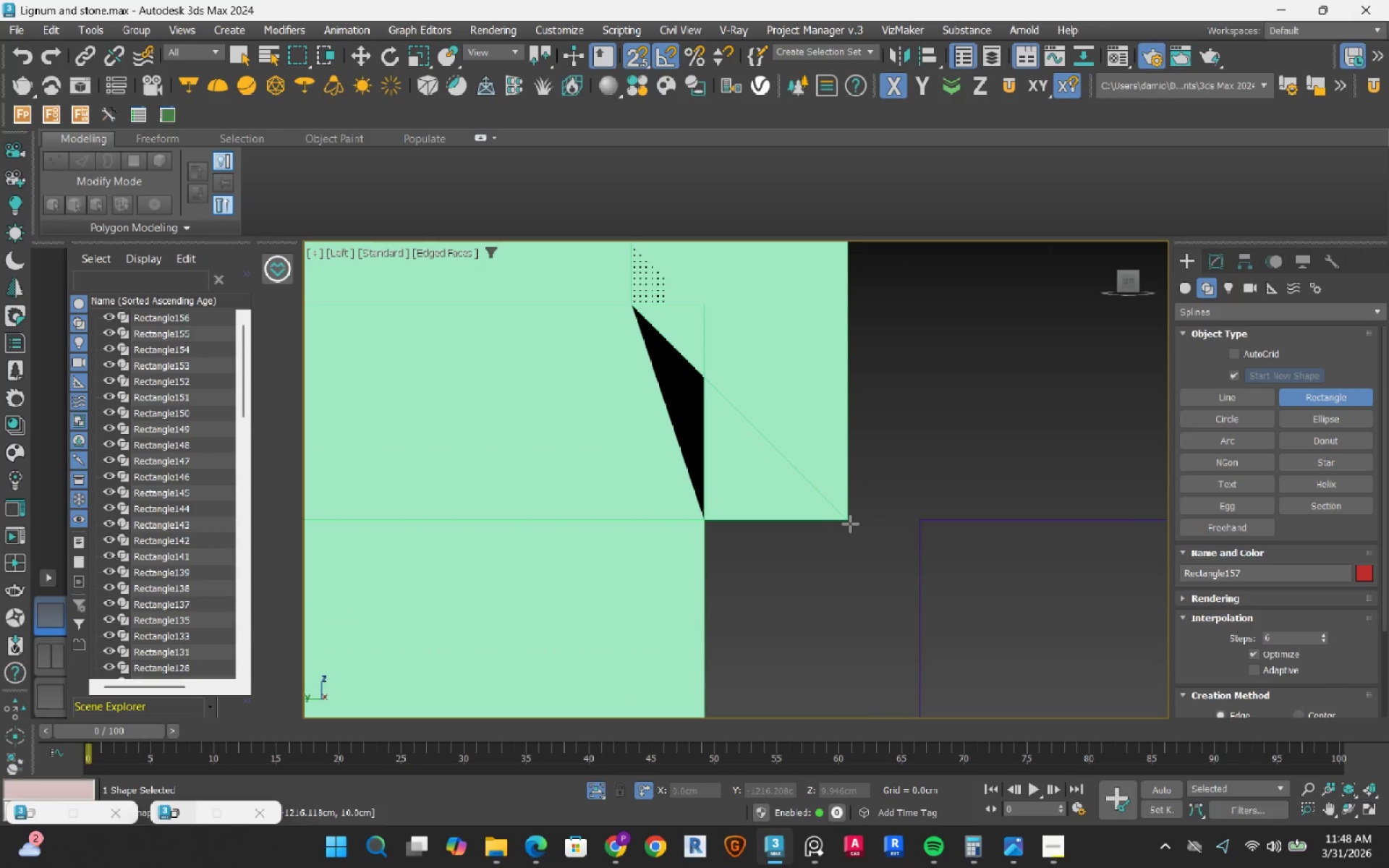 
scroll: coordinate [962, 621], scroll_direction: down, amount: 4.0
 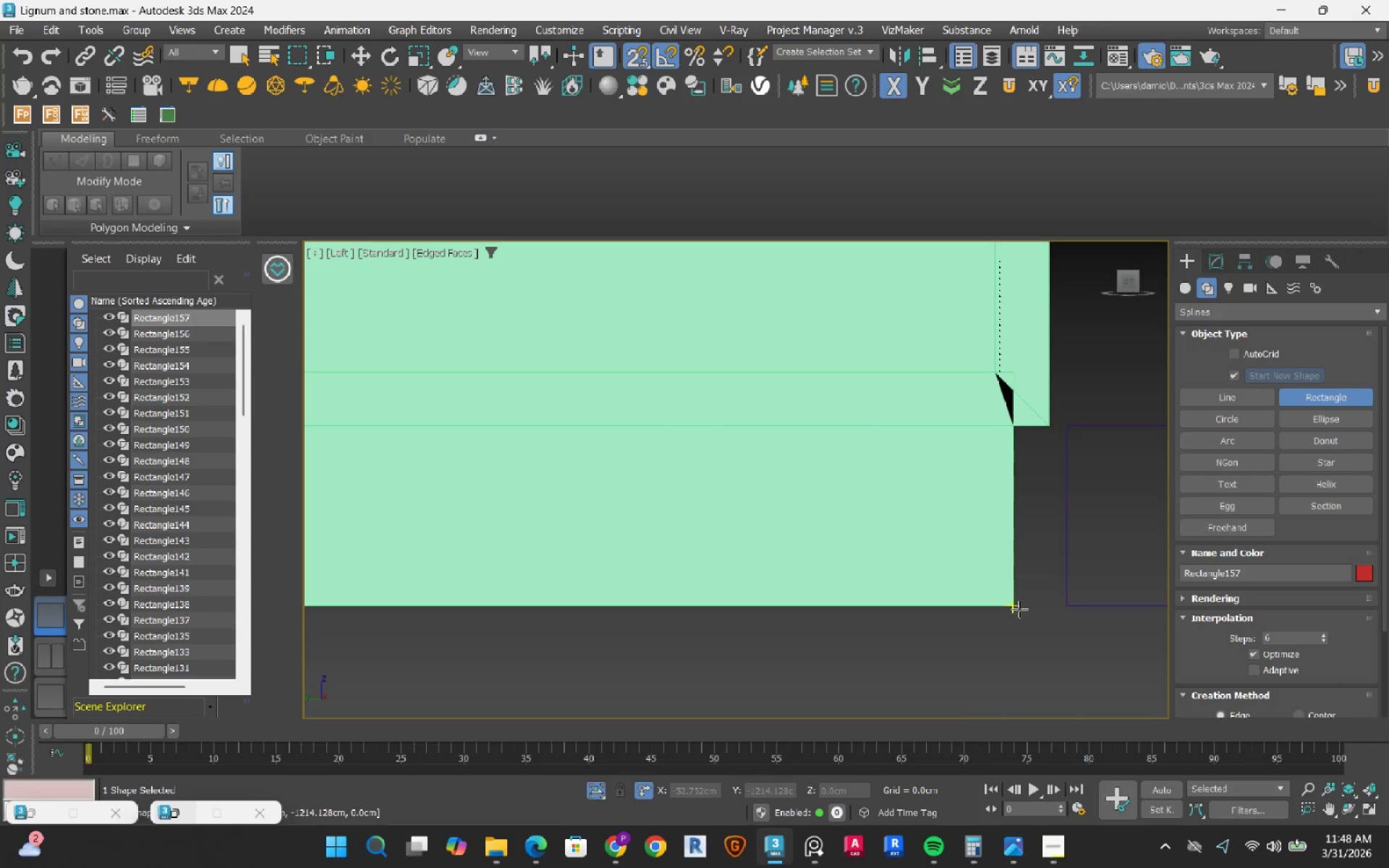 
left_click_drag(start_coordinate=[1019, 609], to_coordinate=[658, 402])
 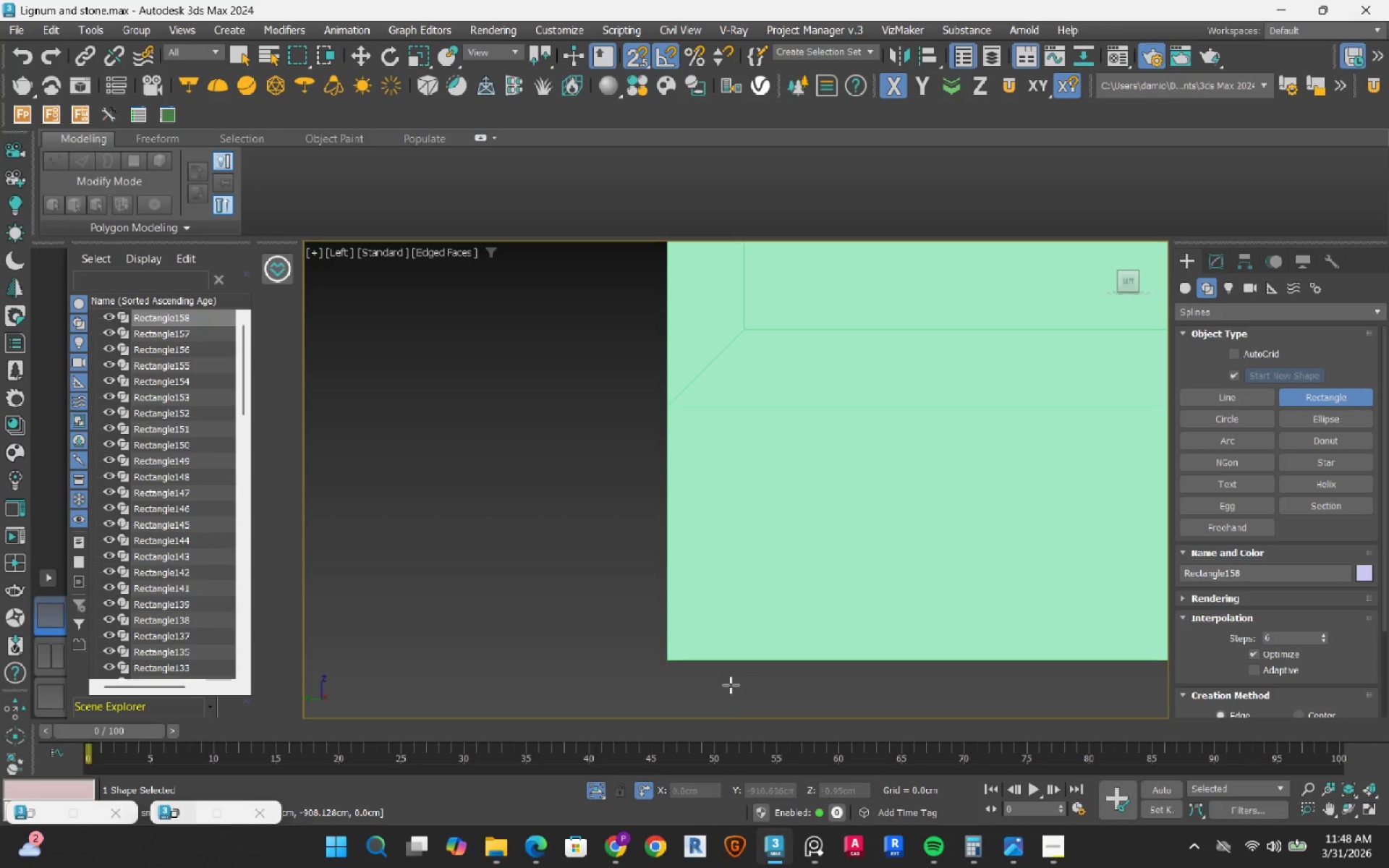 
scroll: coordinate [1111, 509], scroll_direction: down, amount: 9.0
 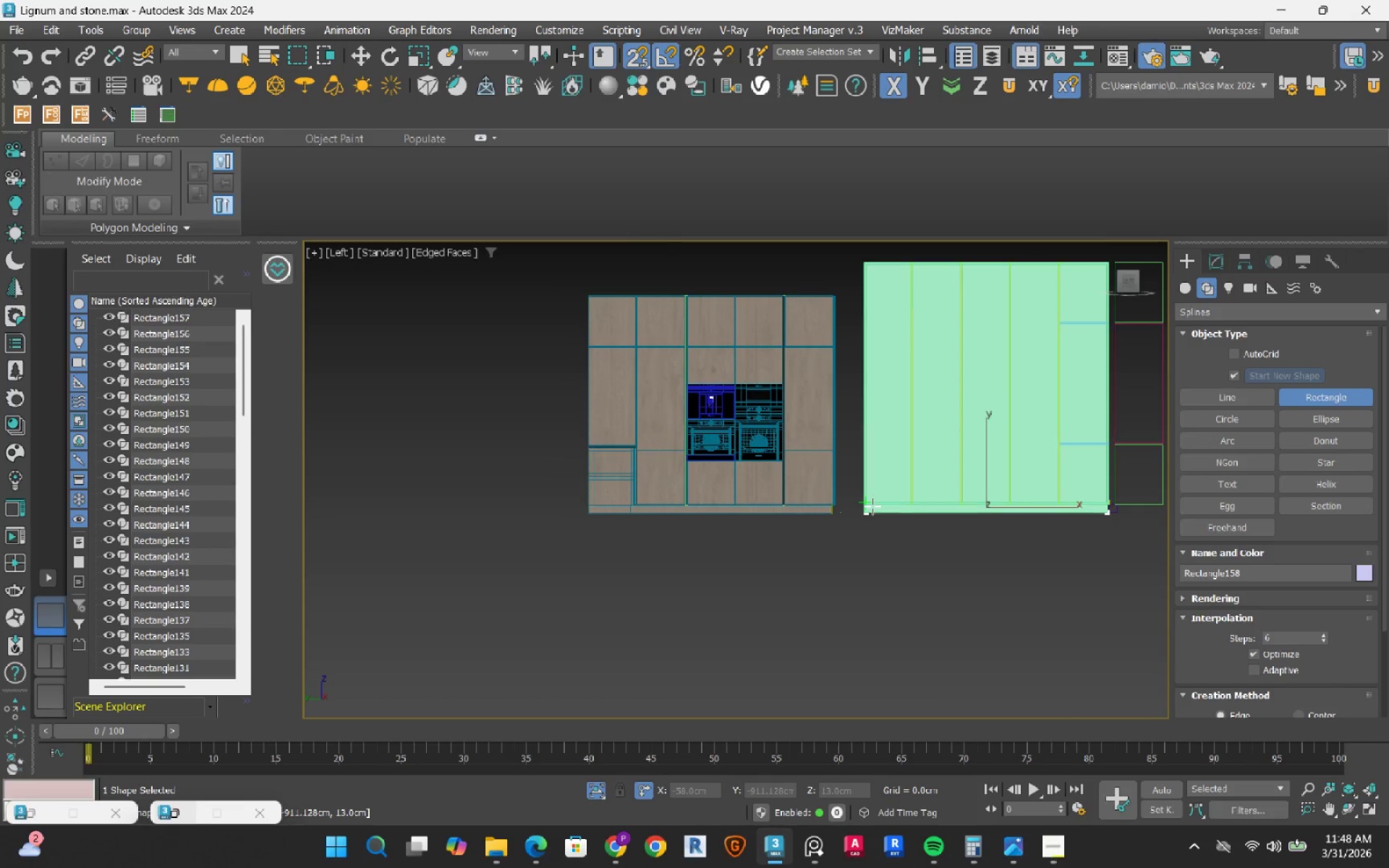 
scroll: coordinate [835, 509], scroll_direction: up, amount: 10.0
 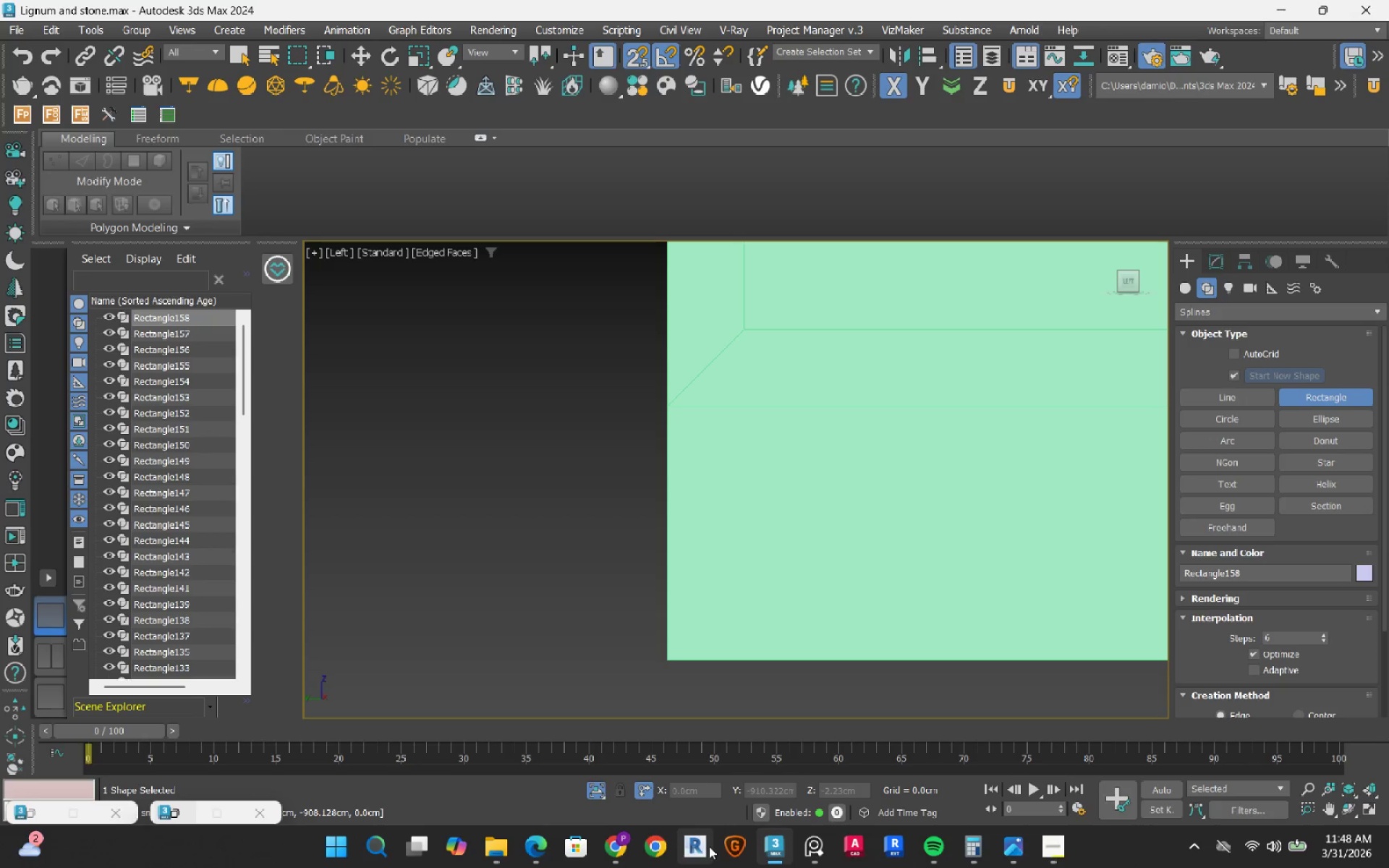 
left_click([608, 861])
 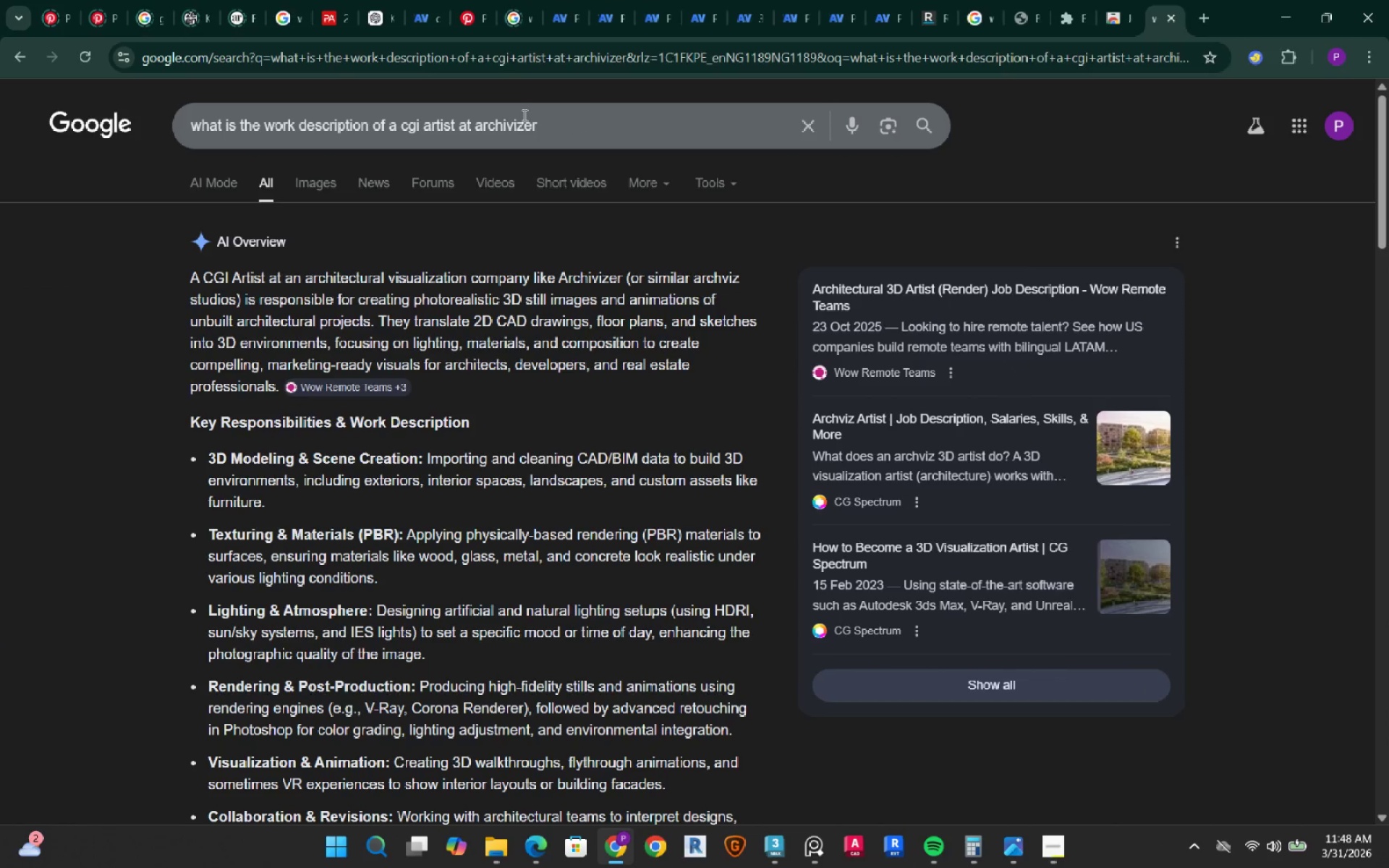 
left_click_drag(start_coordinate=[579, 114], to_coordinate=[132, 92])
 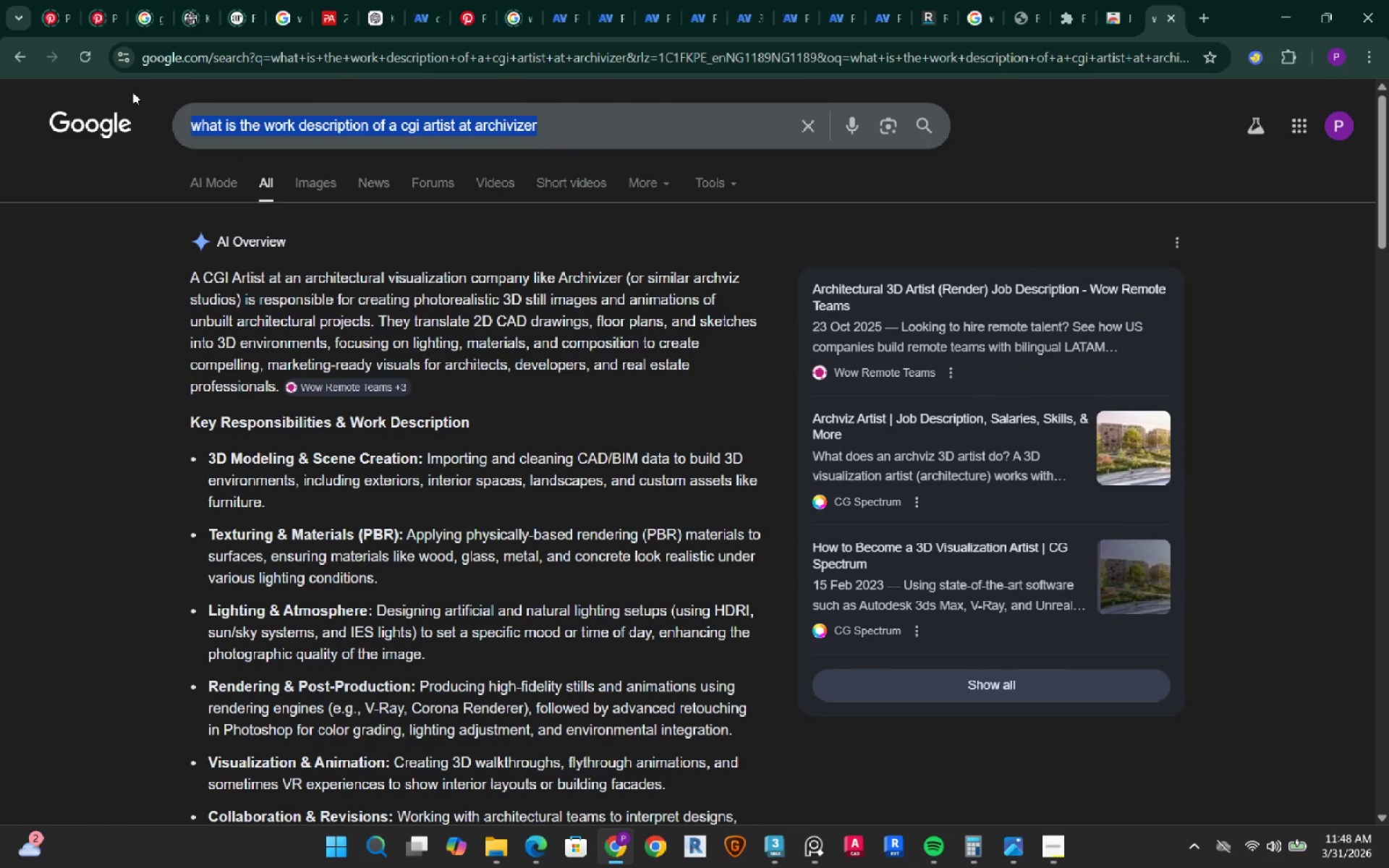 
type(lokogoma )
 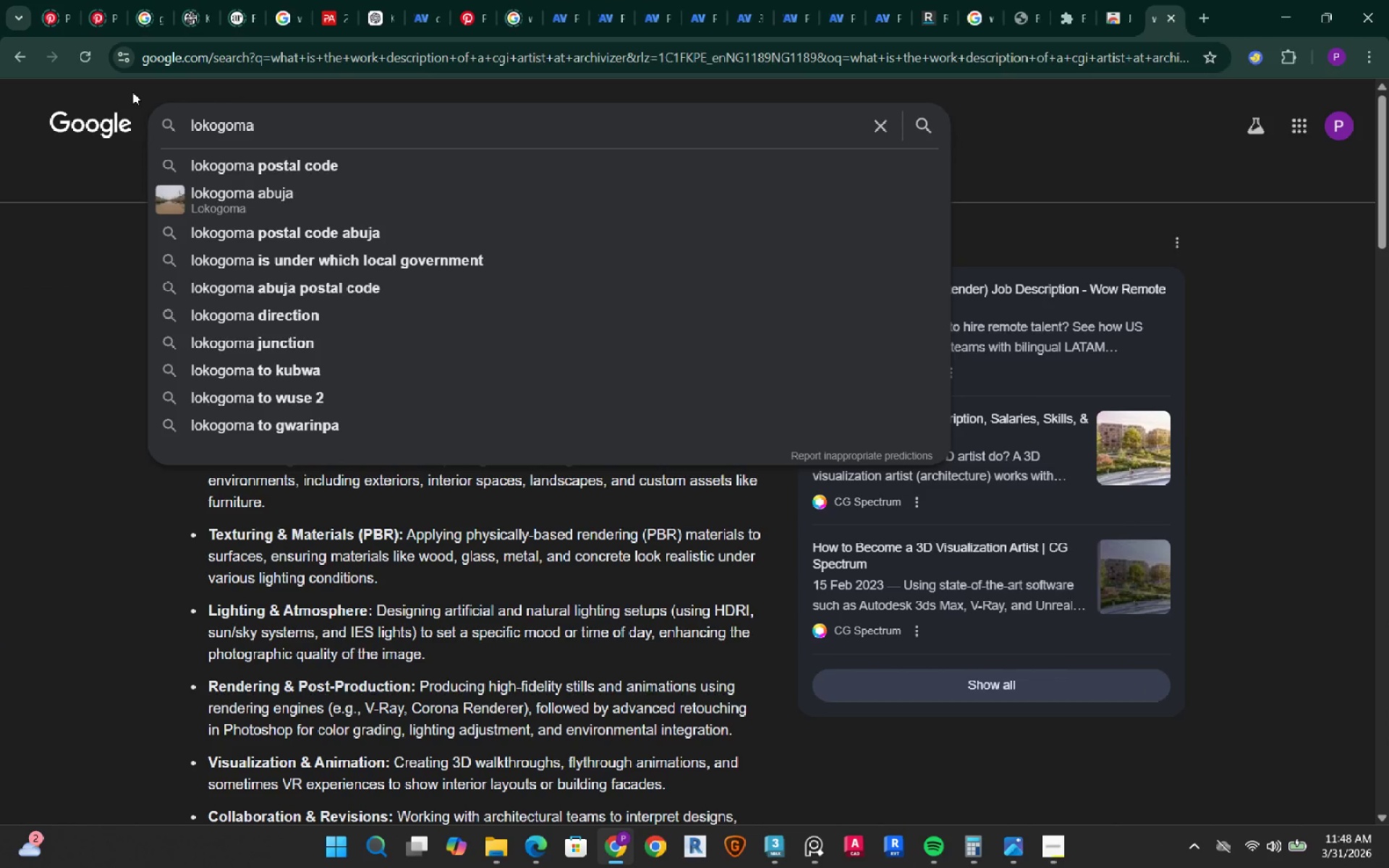 
key(ArrowDown)
 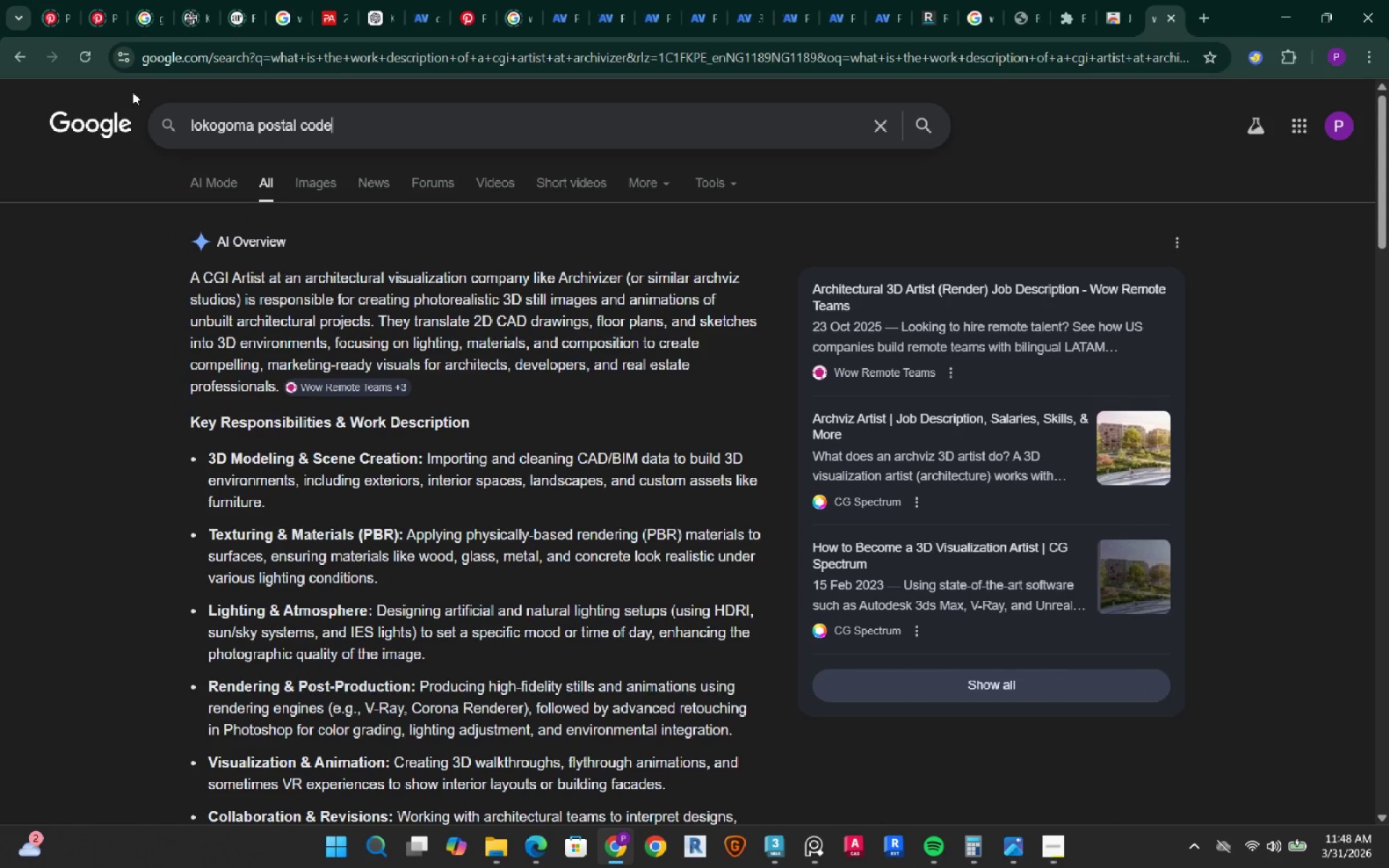 
key(Enter)
 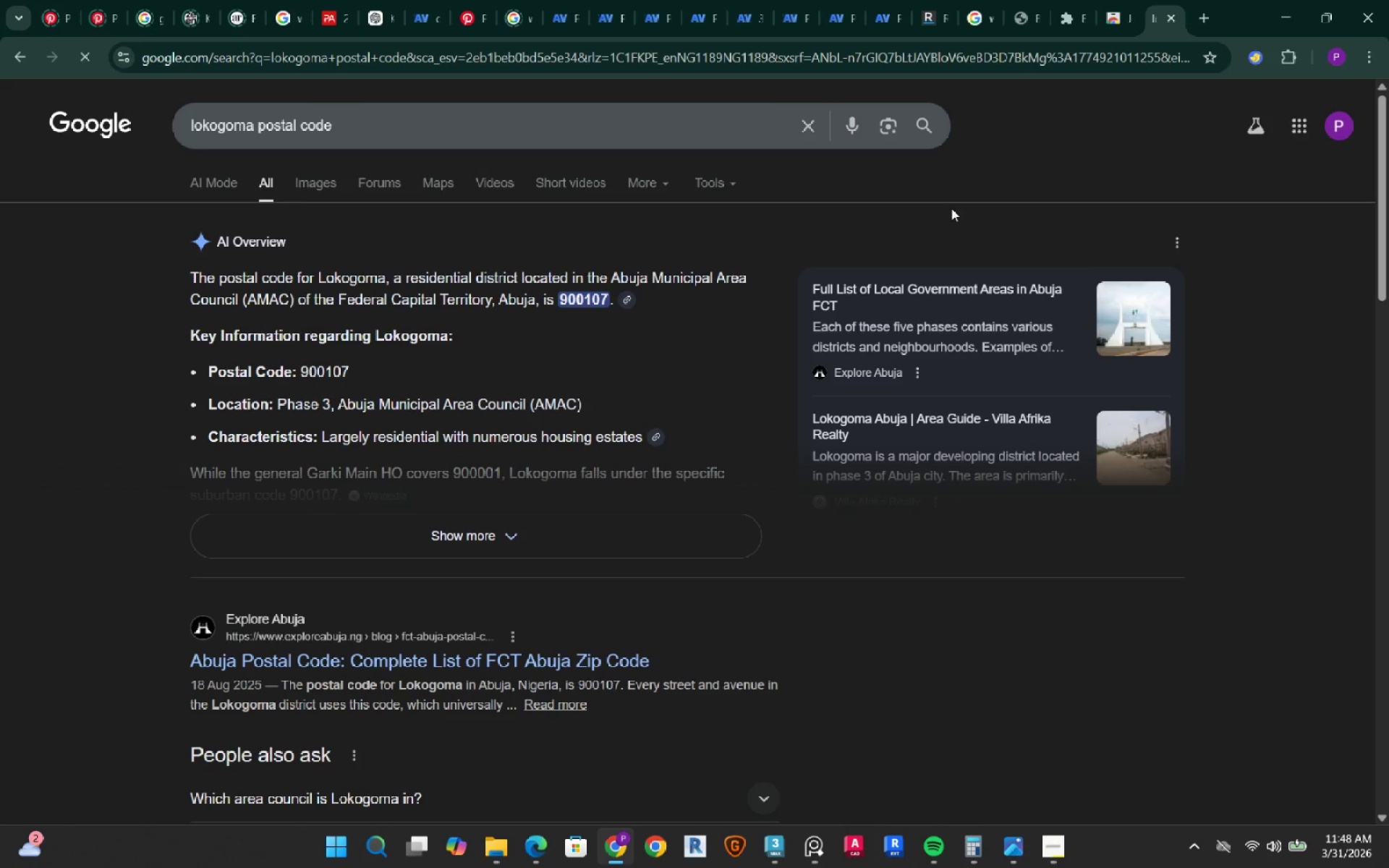 
left_click([1294, 15])
 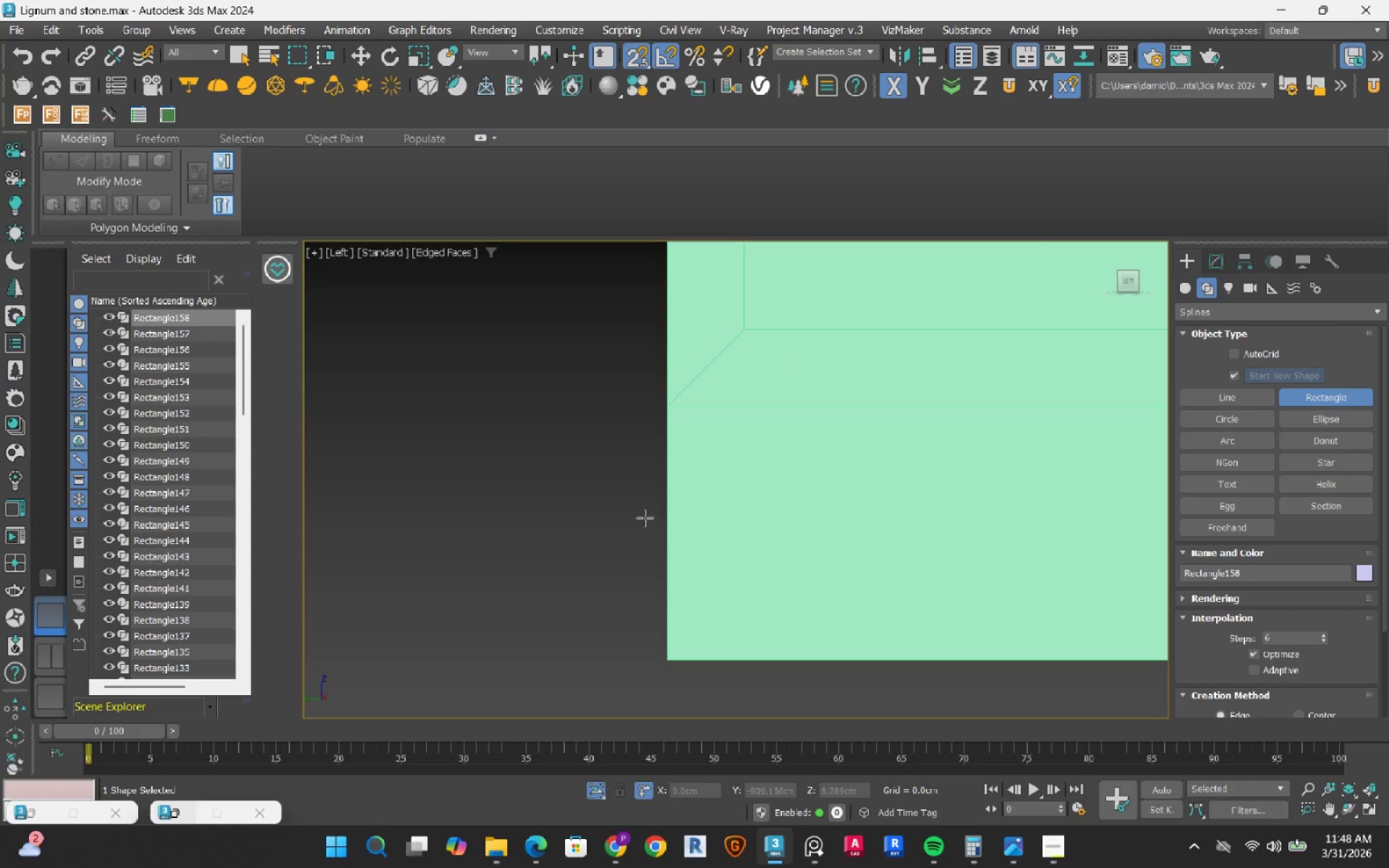 
scroll: coordinate [611, 568], scroll_direction: down, amount: 8.0
 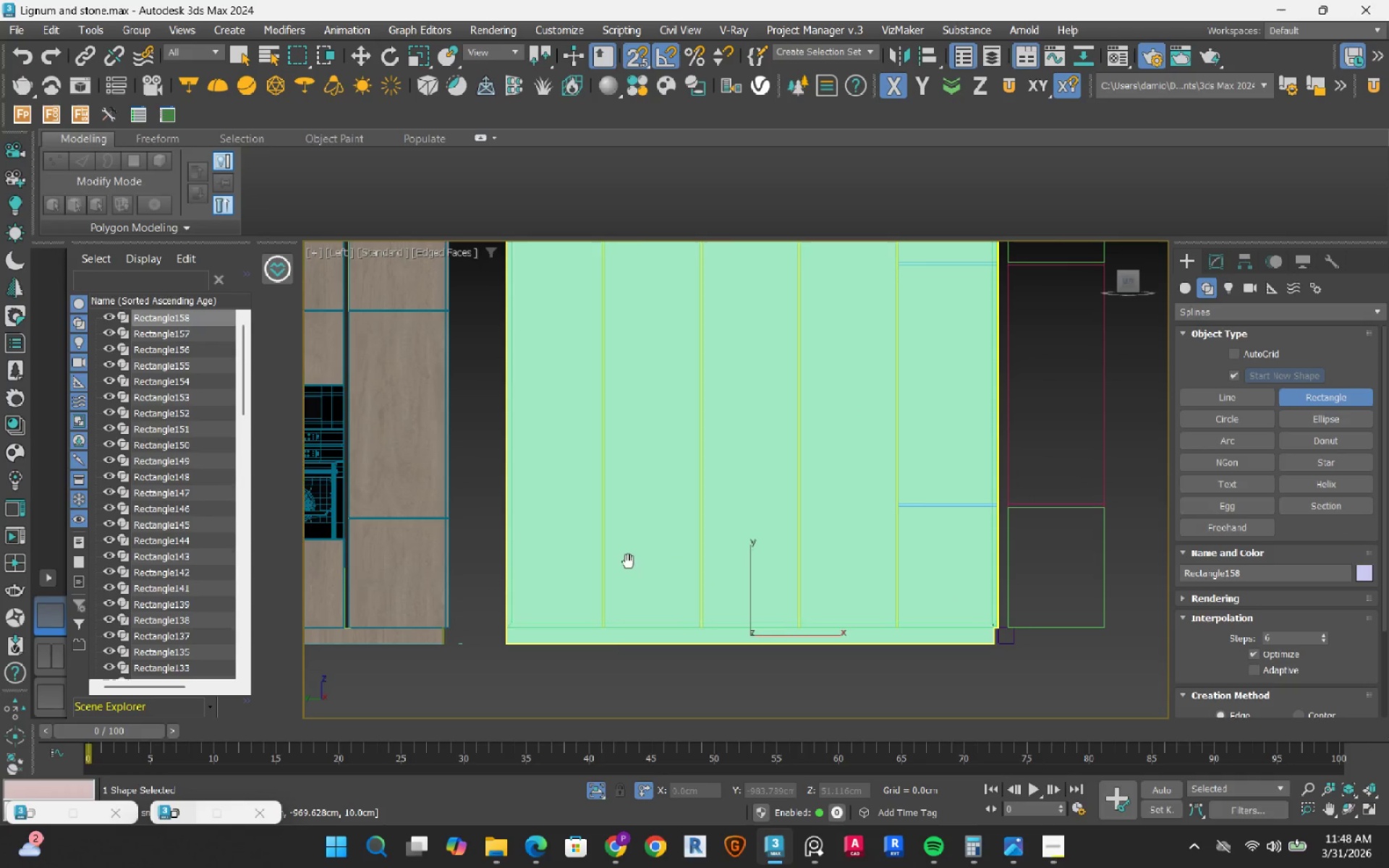 
hold_key(key=AltLeft, duration=0.73)
 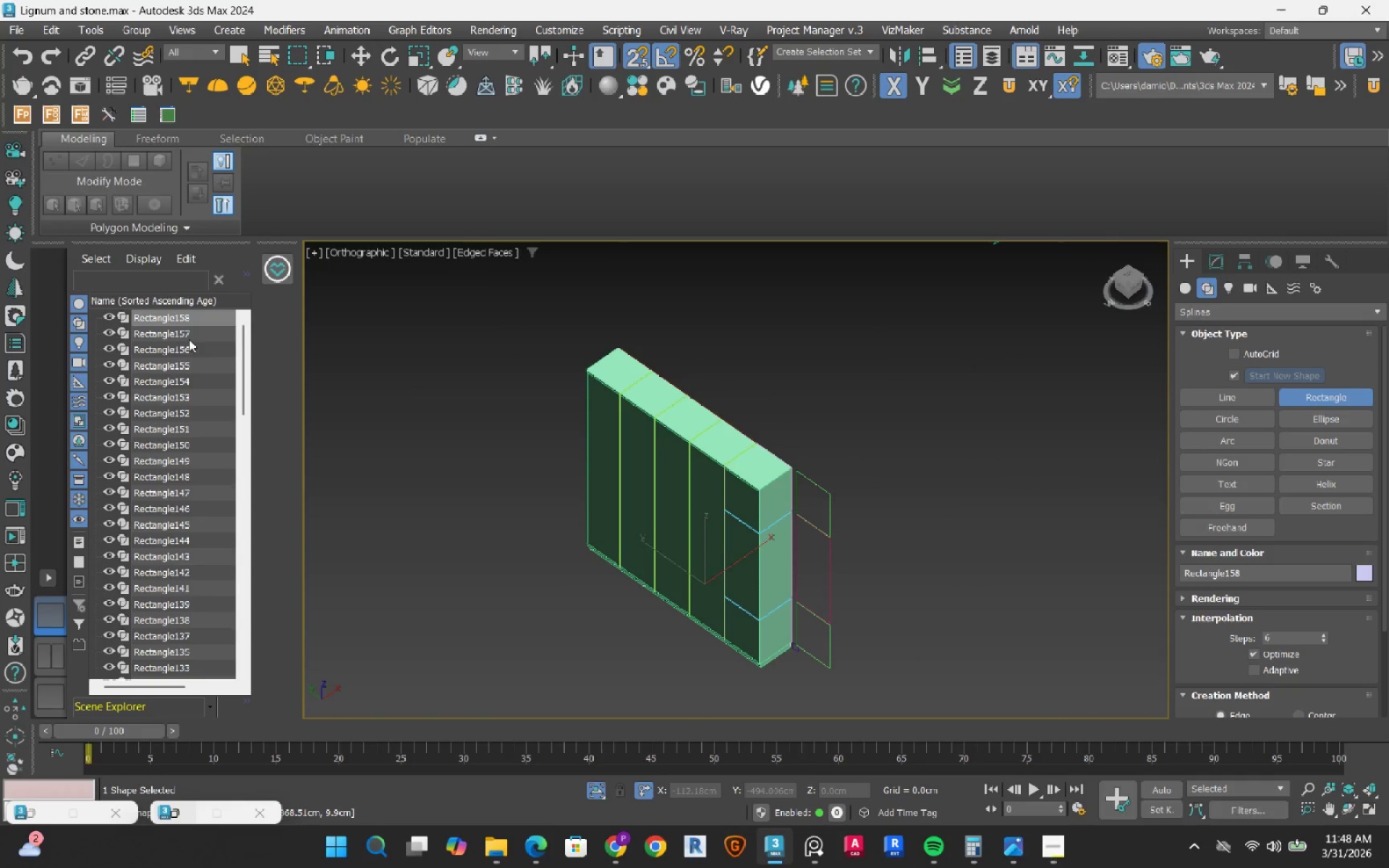 
scroll: coordinate [659, 533], scroll_direction: down, amount: 2.0
 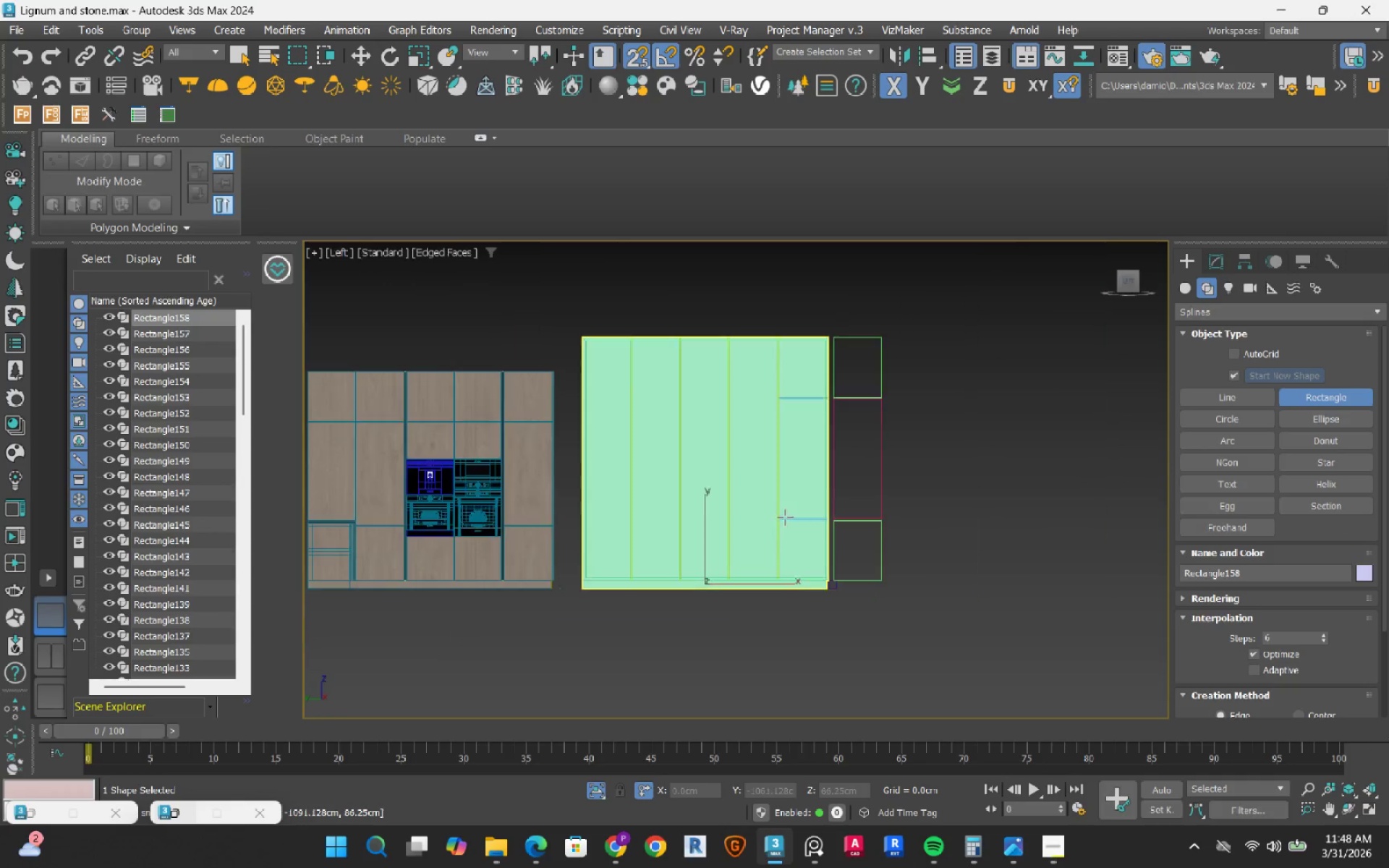 
left_click([177, 333])
 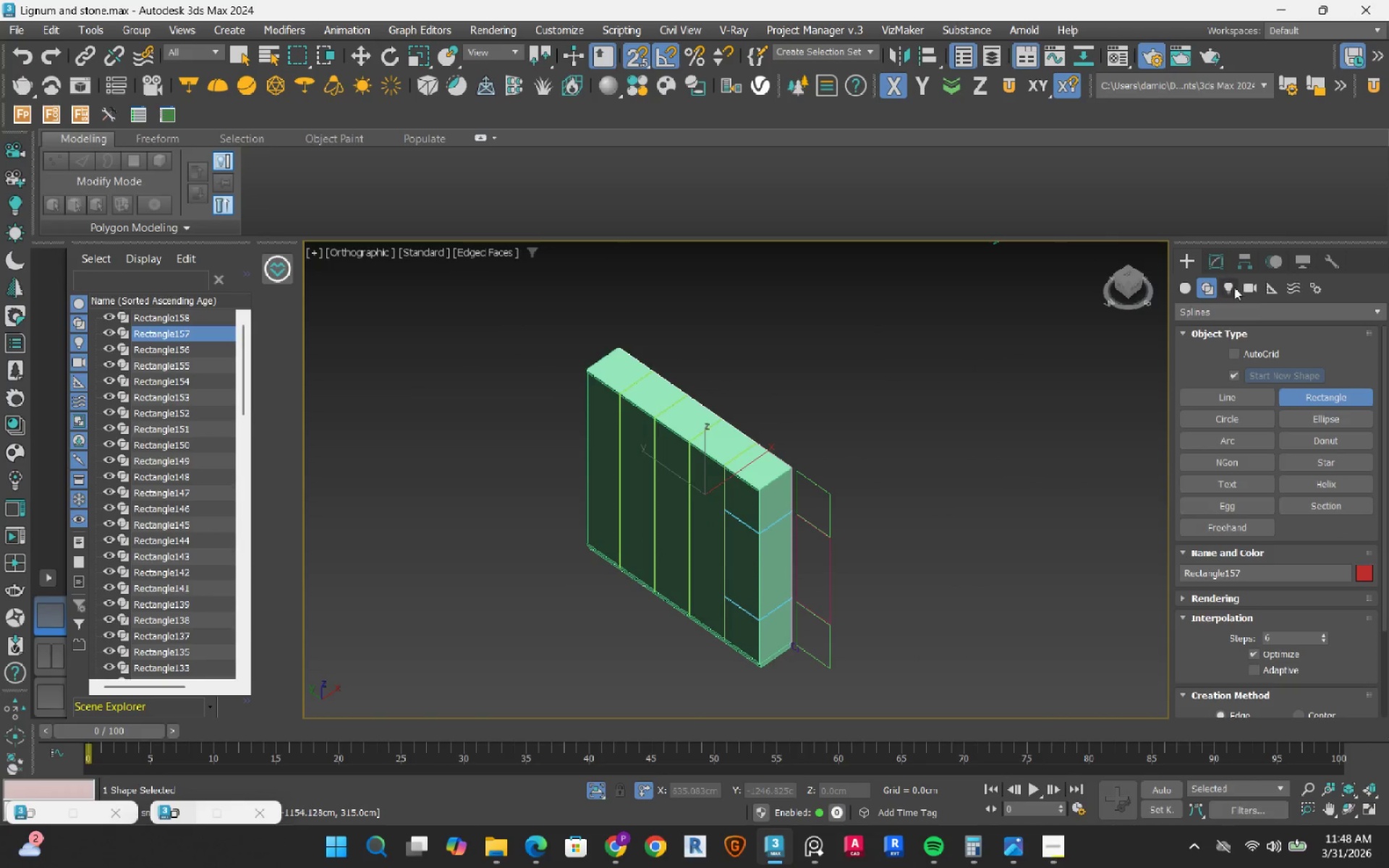 
left_click([1222, 272])
 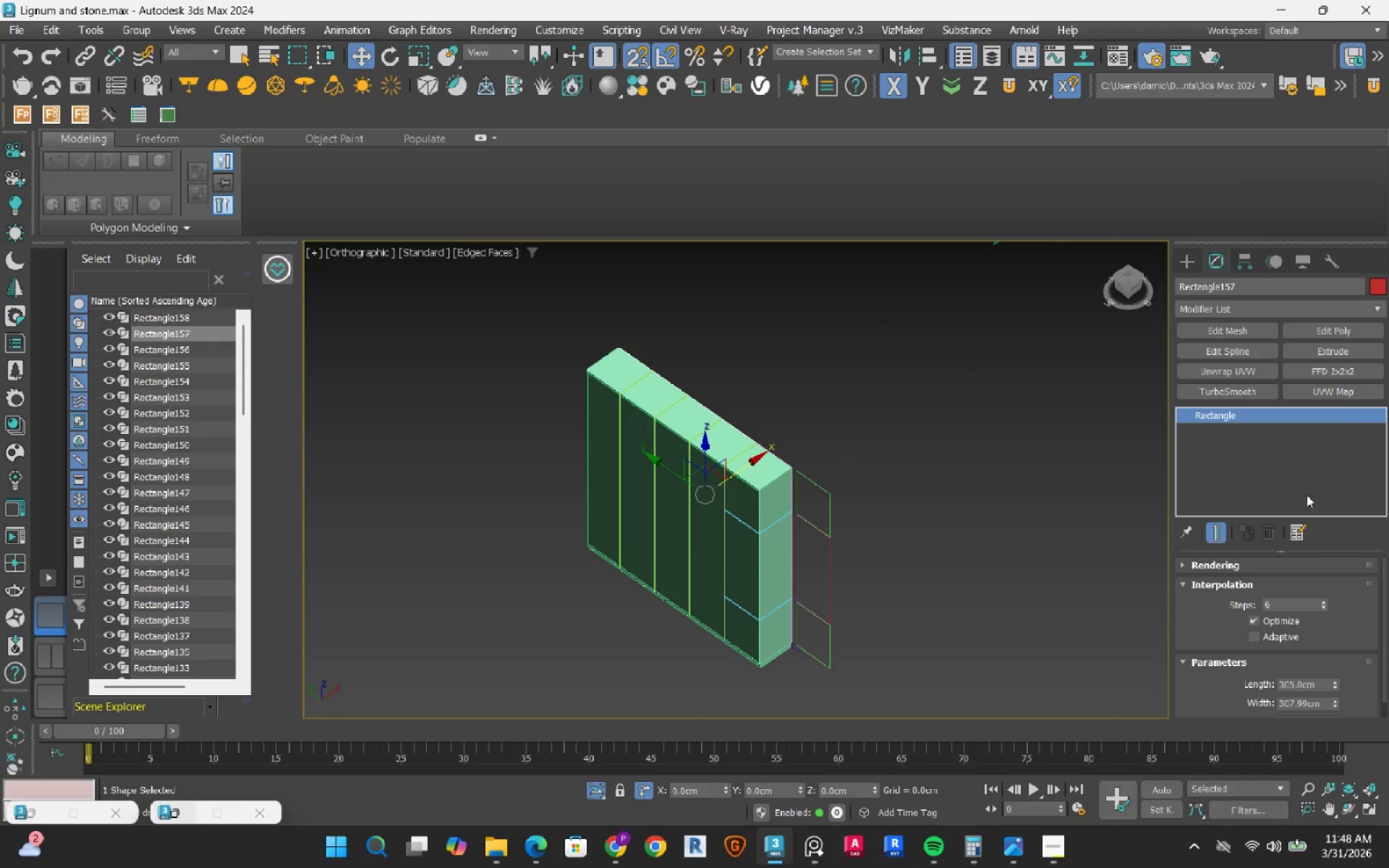 
left_click([1358, 352])
 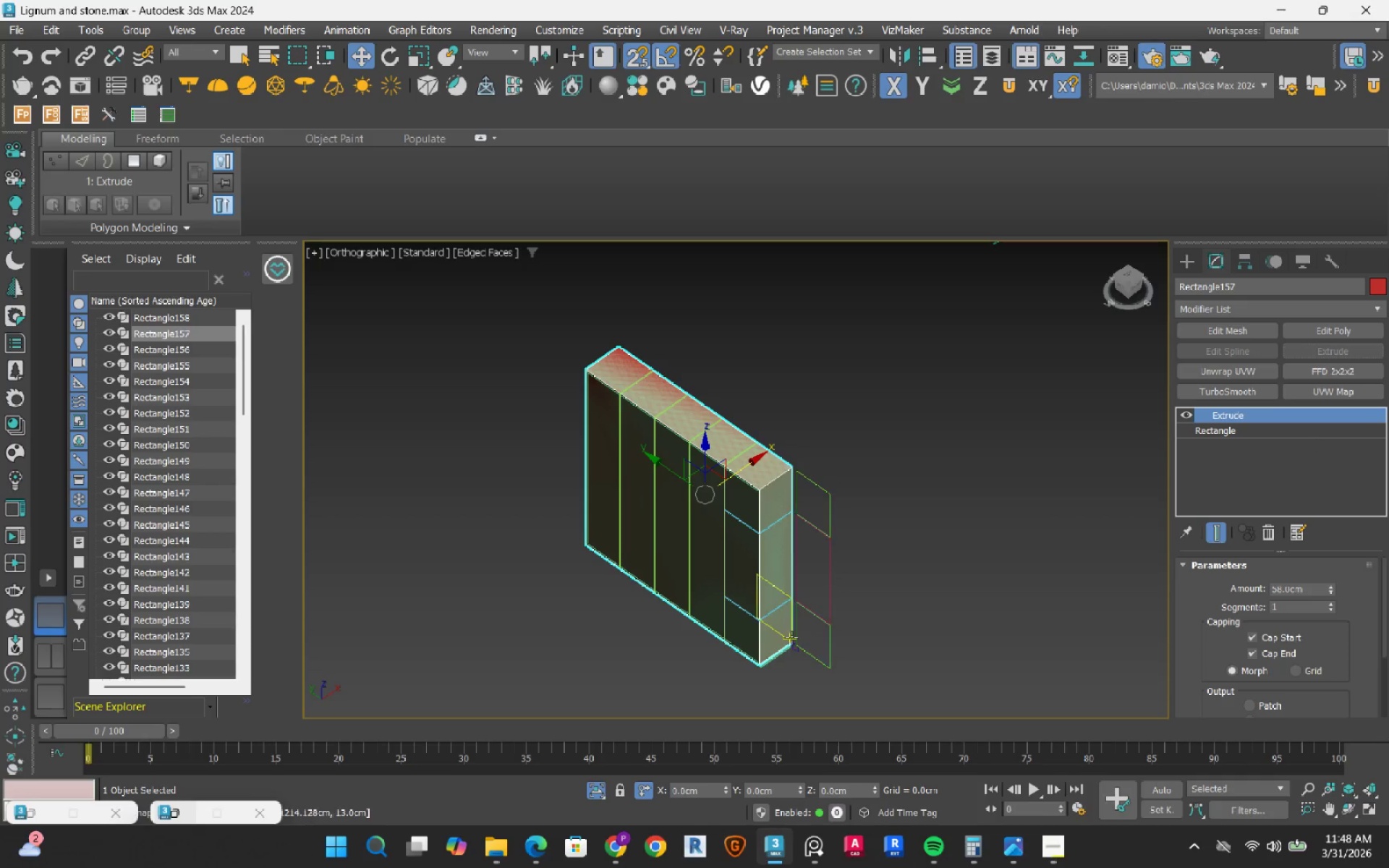 
left_click([163, 319])
 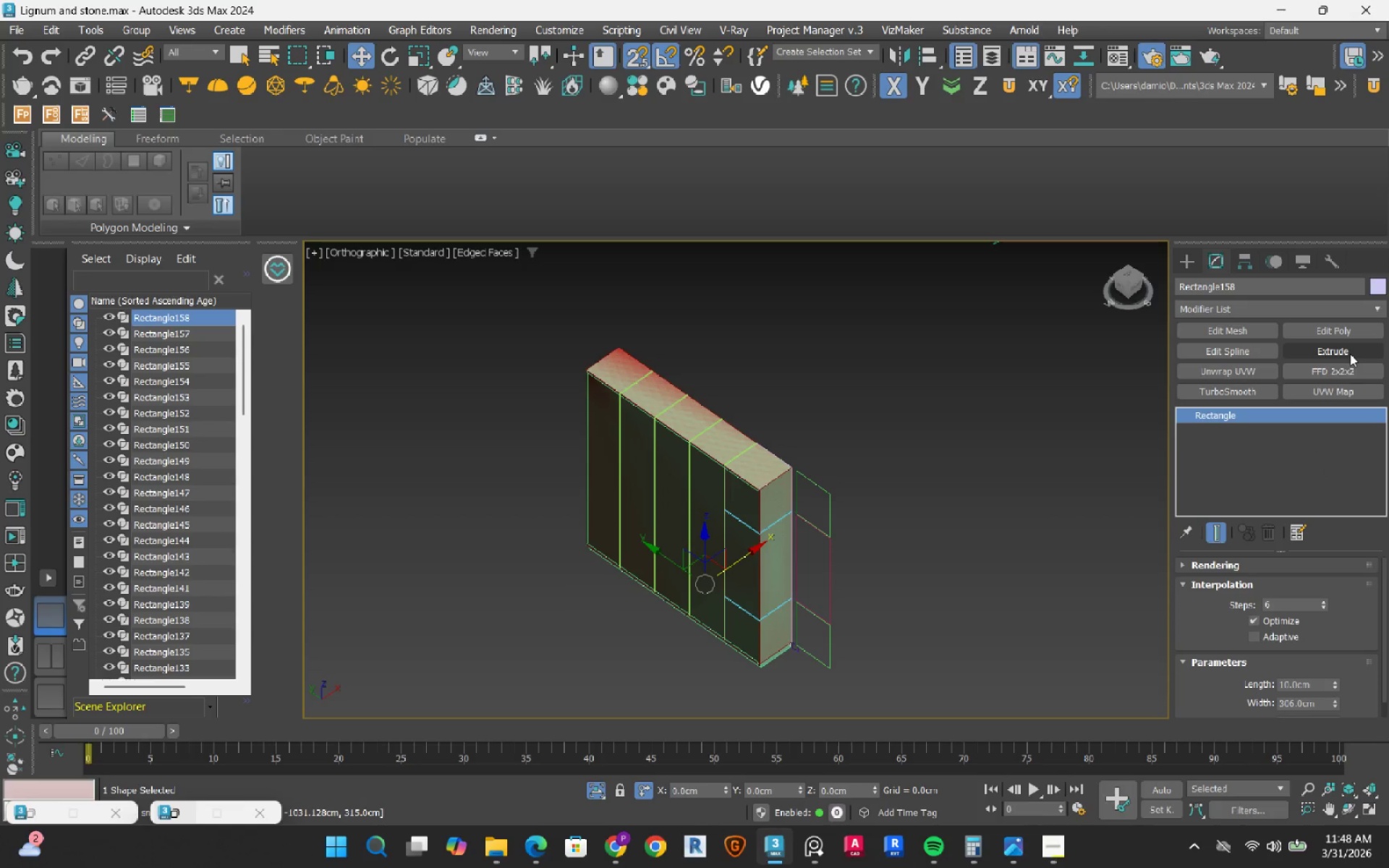 
left_click([1350, 354])
 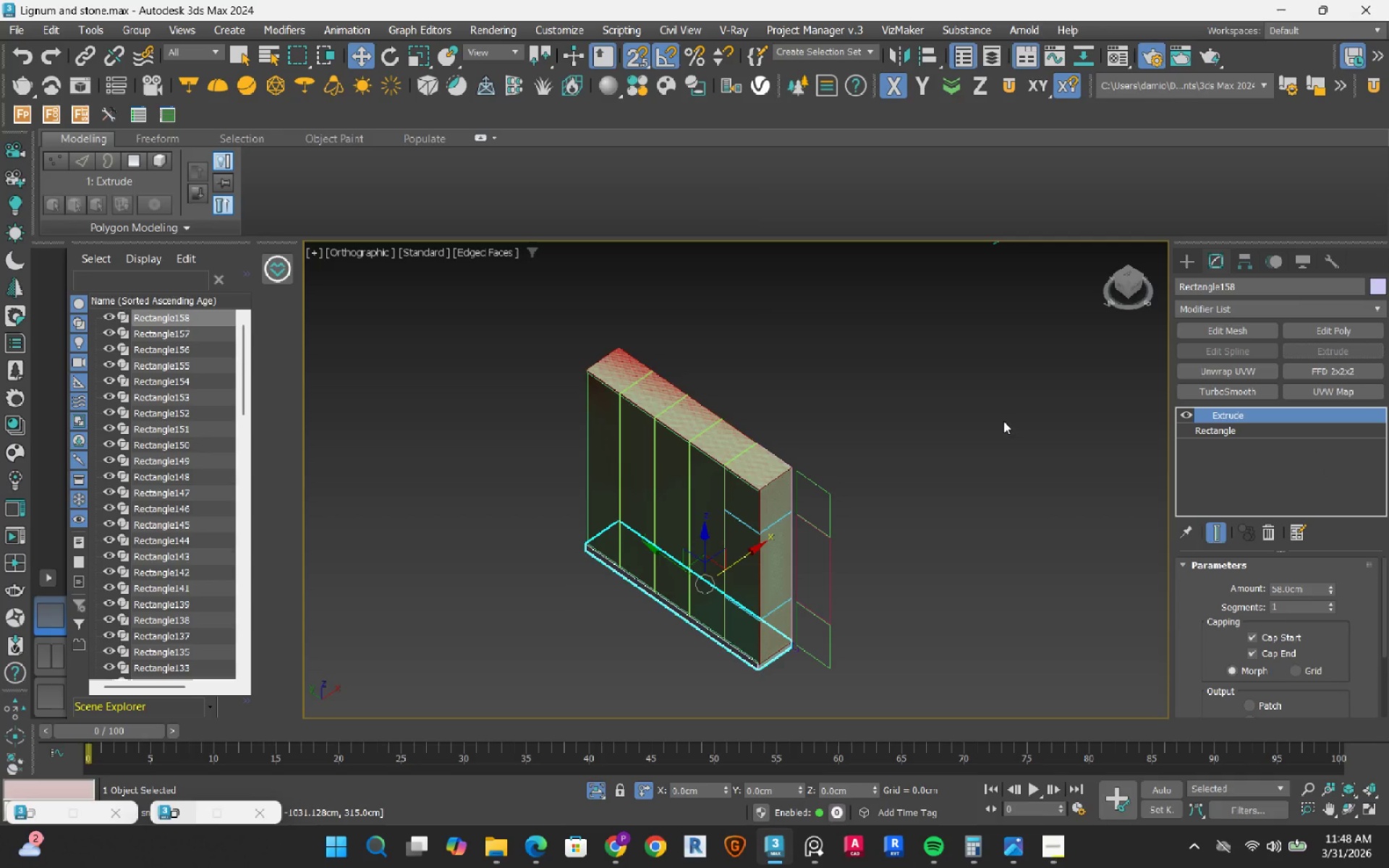 
left_click([998, 421])
 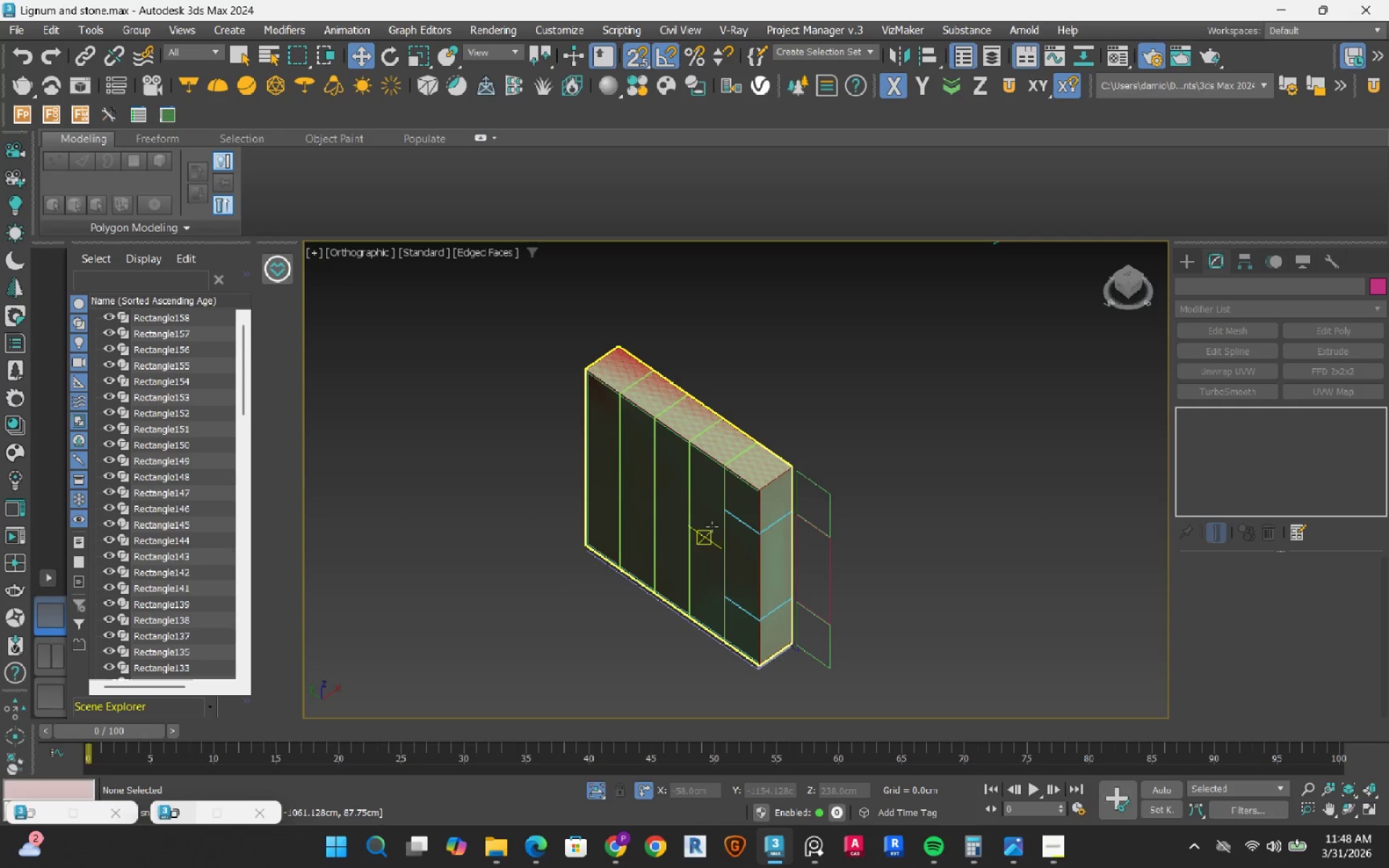 
scroll: coordinate [713, 512], scroll_direction: up, amount: 3.0
 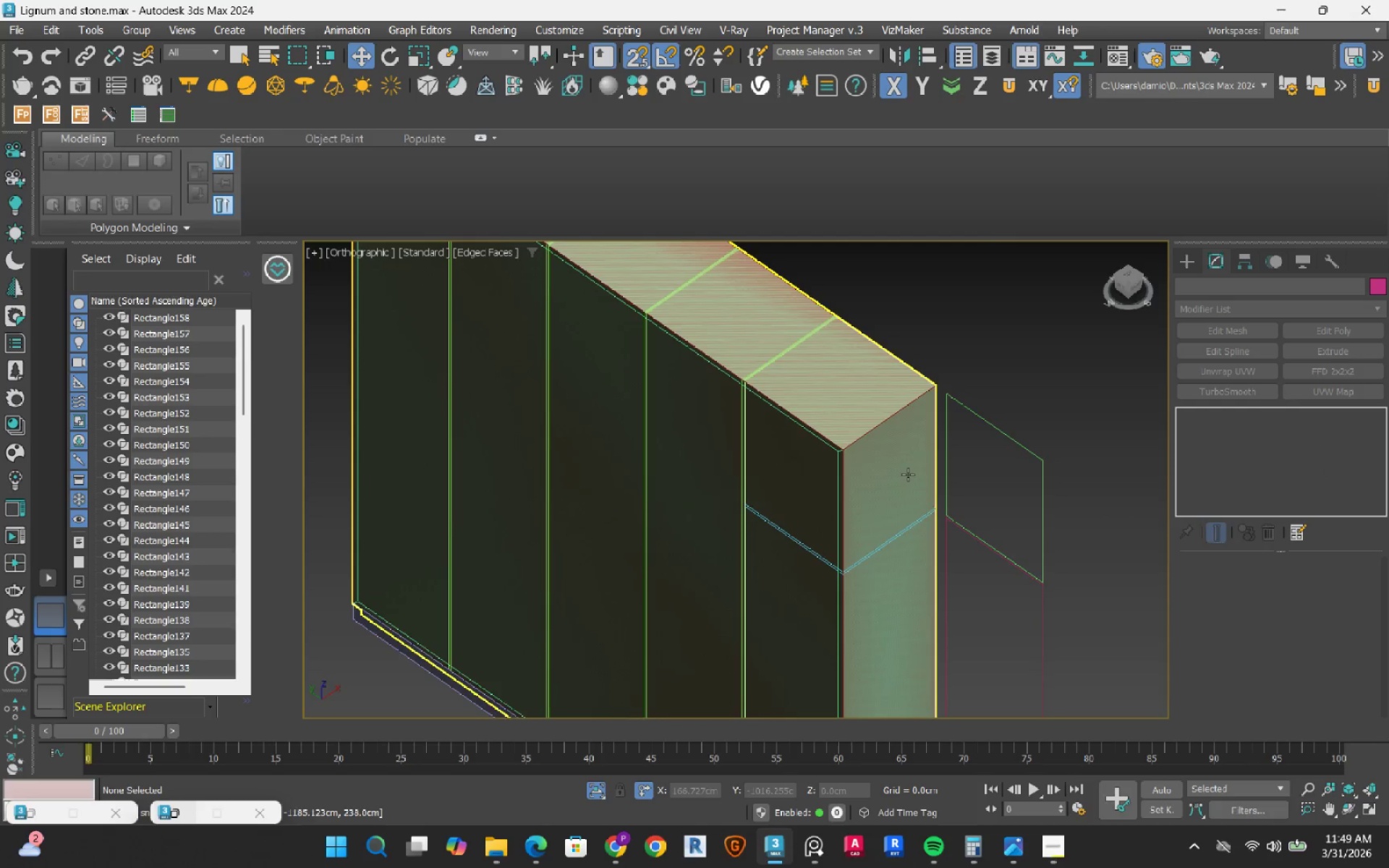 
scroll: coordinate [822, 417], scroll_direction: down, amount: 1.0
 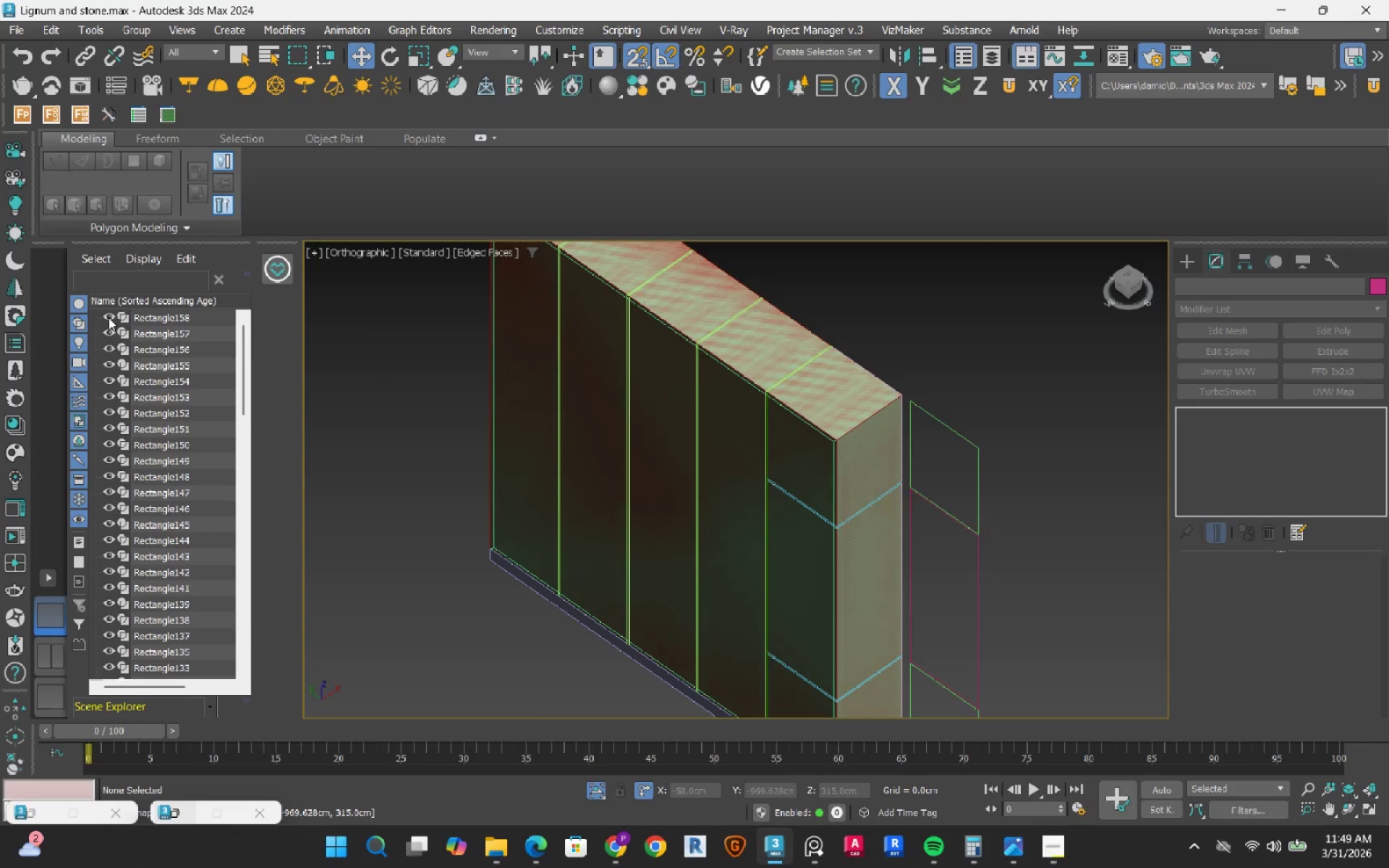 
left_click([109, 318])
 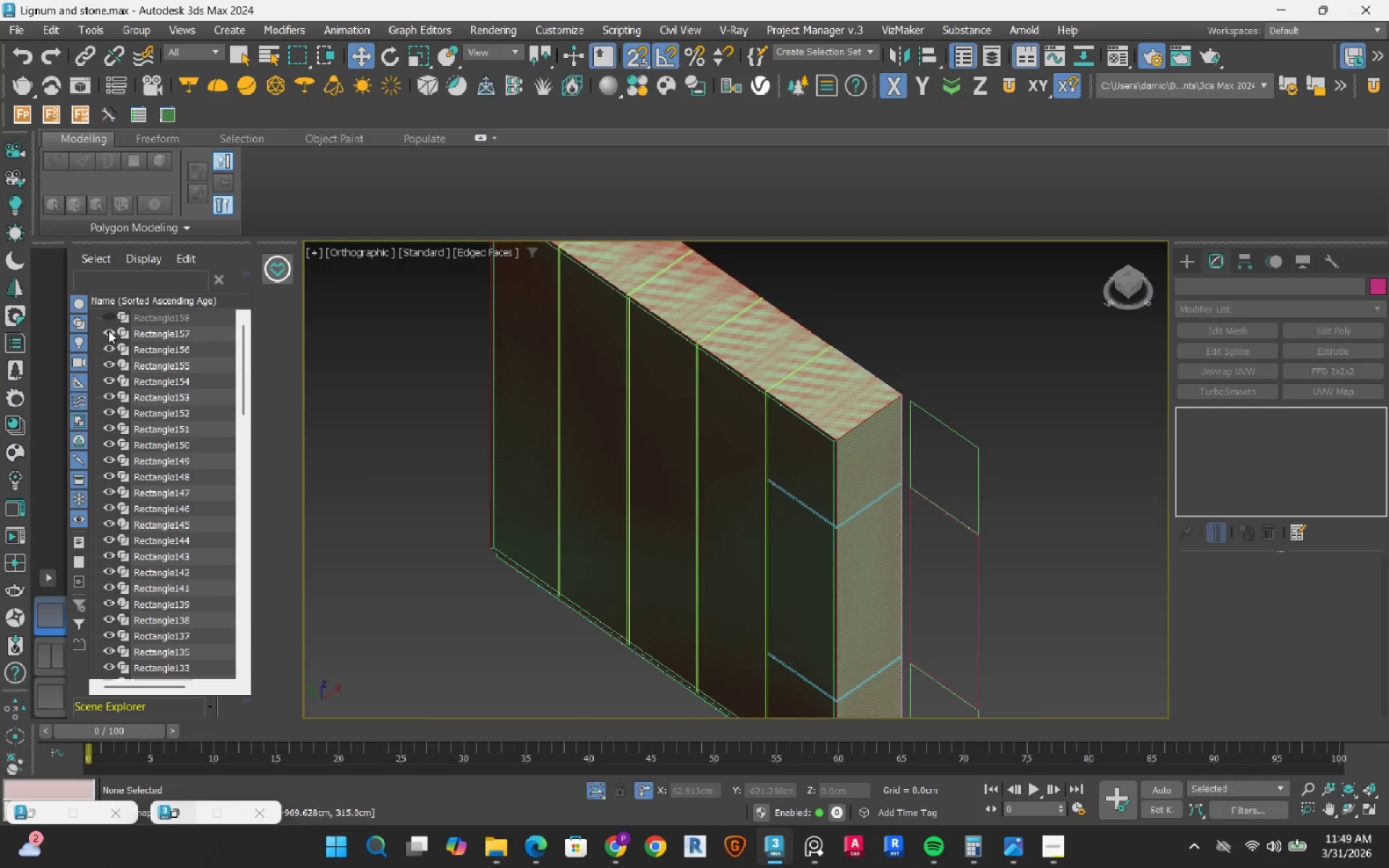 
left_click([109, 331])
 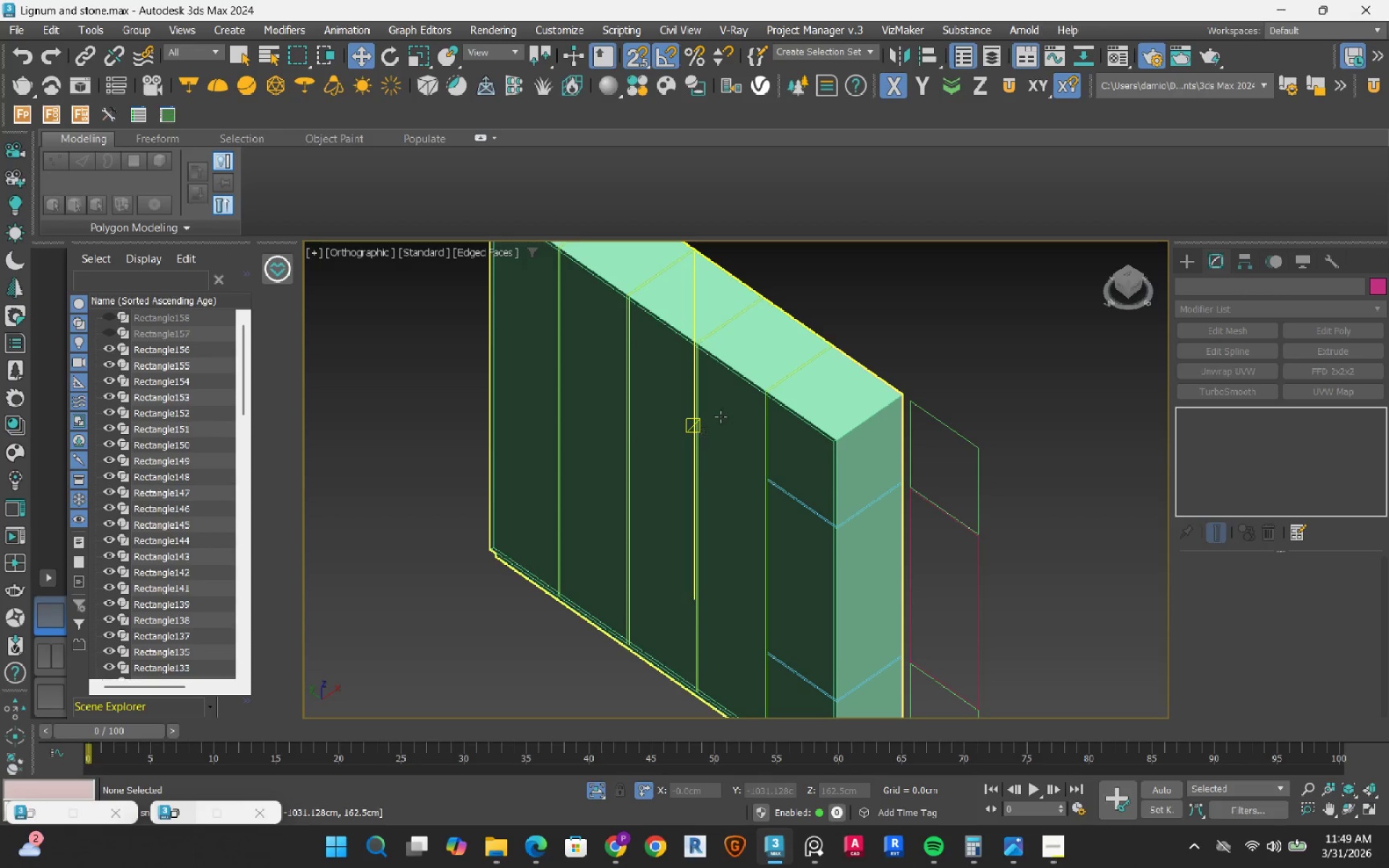 
left_click([725, 411])
 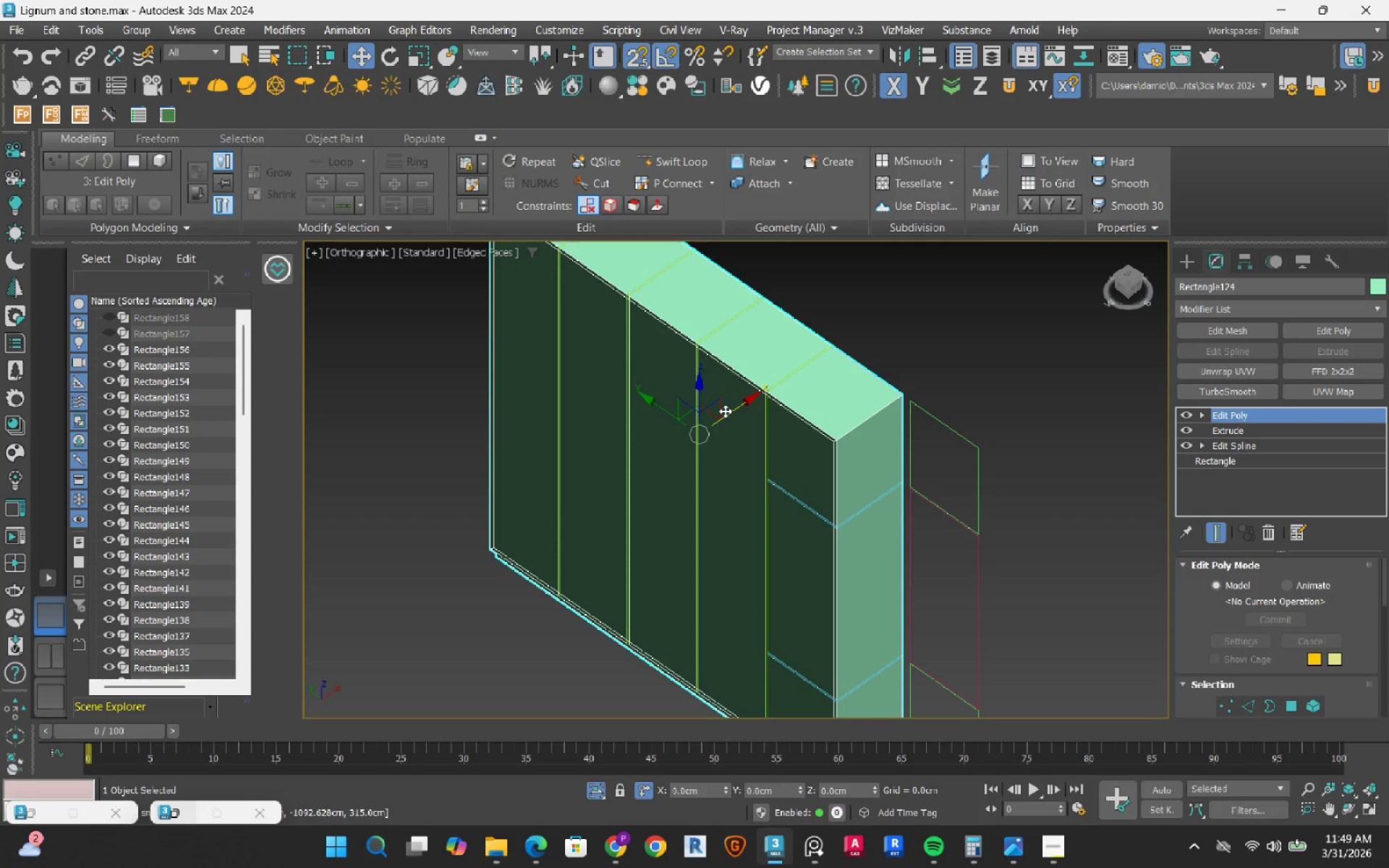 
key(Delete)
 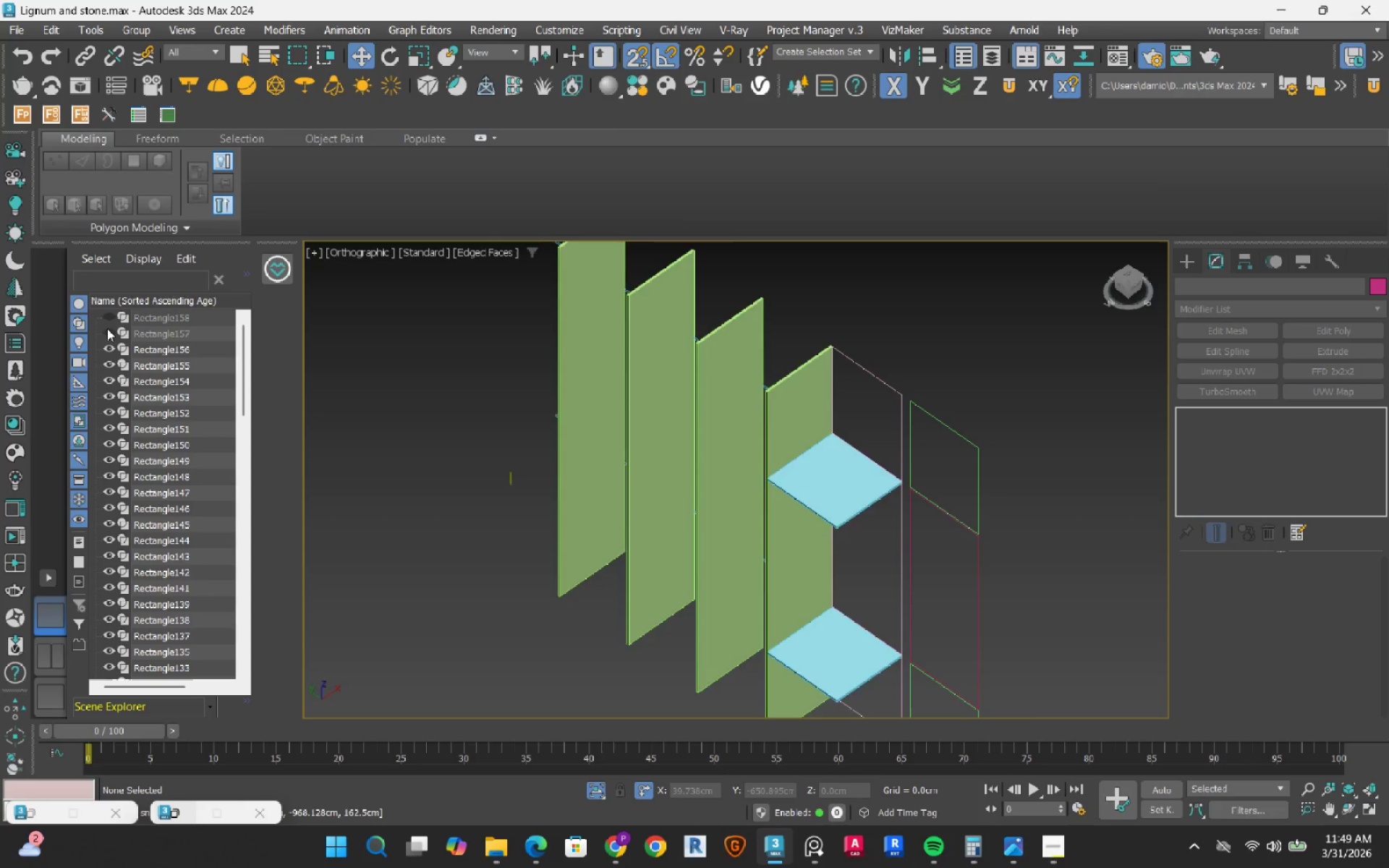 
double_click([106, 315])
 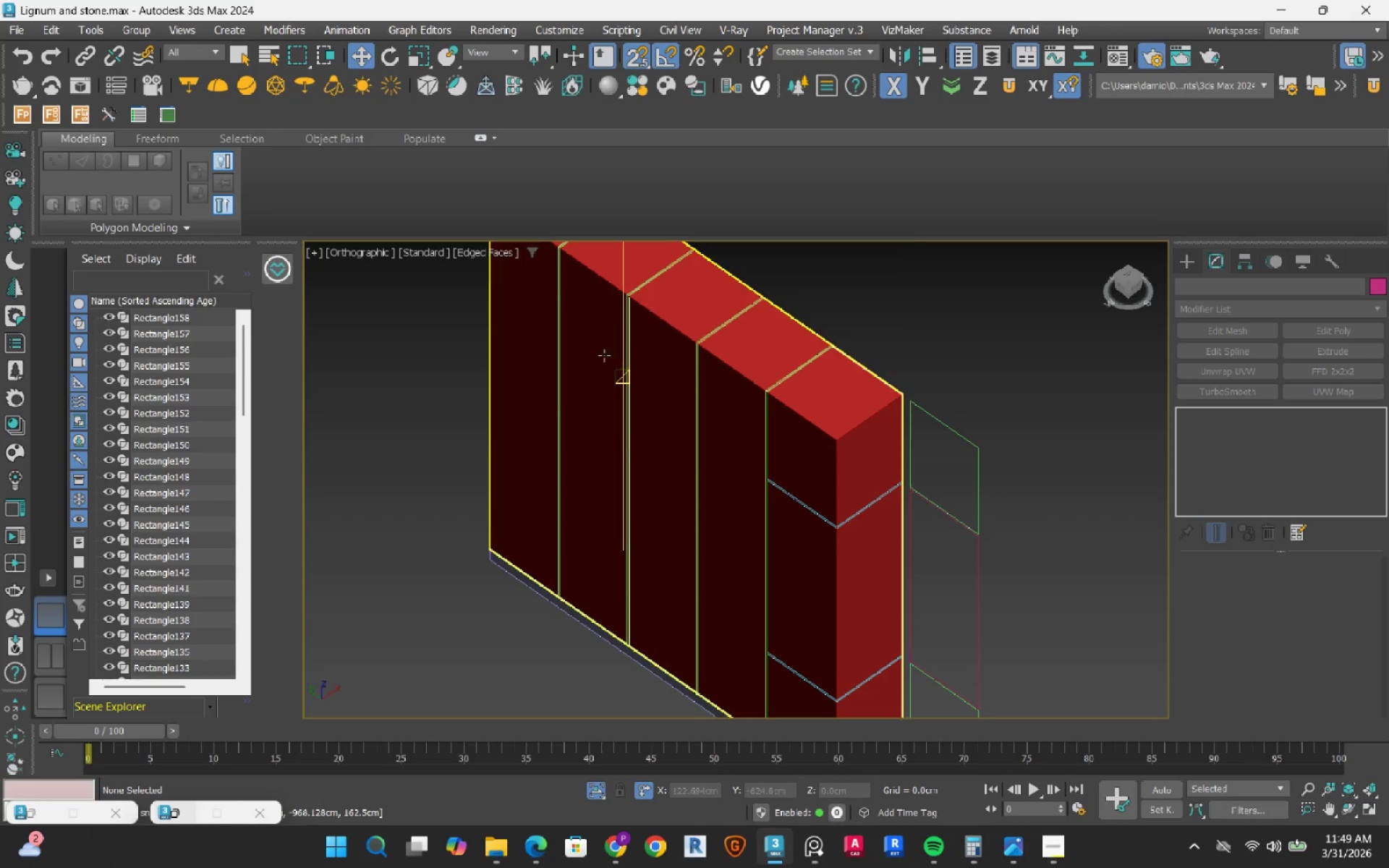 
hold_key(key=AltLeft, duration=0.75)
 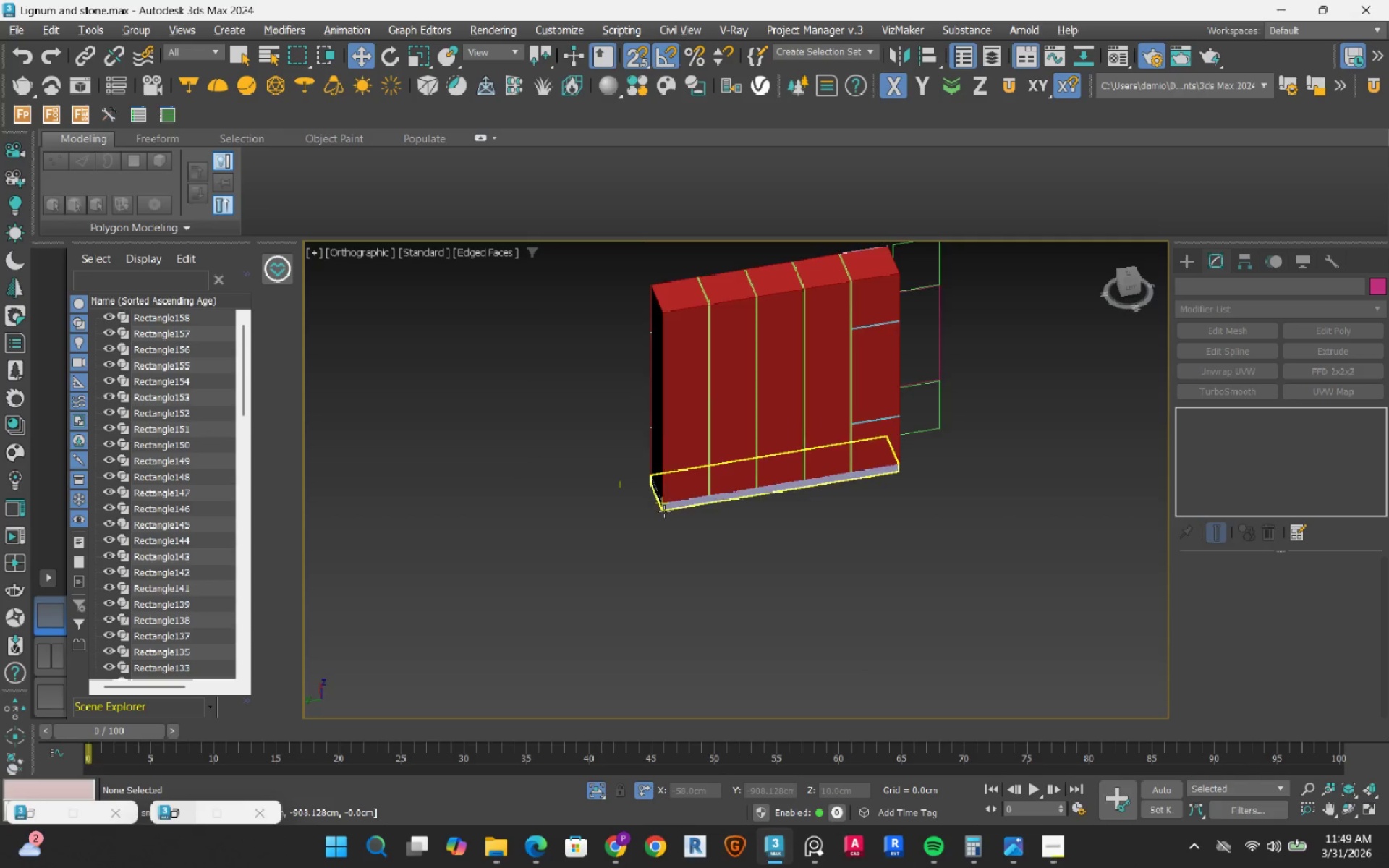 
scroll: coordinate [628, 375], scroll_direction: down, amount: 2.0
 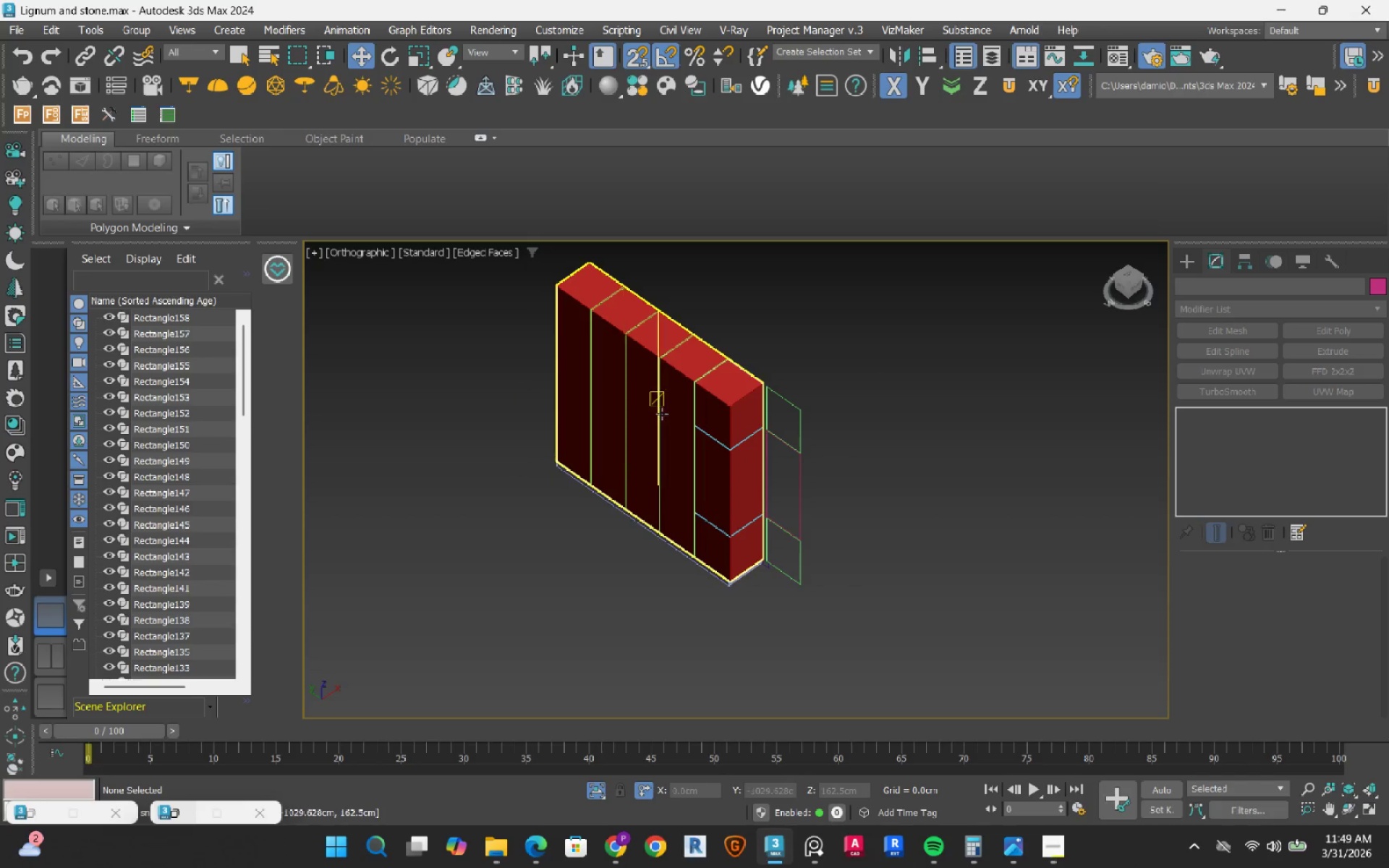 
scroll: coordinate [608, 578], scroll_direction: up, amount: 1.0
 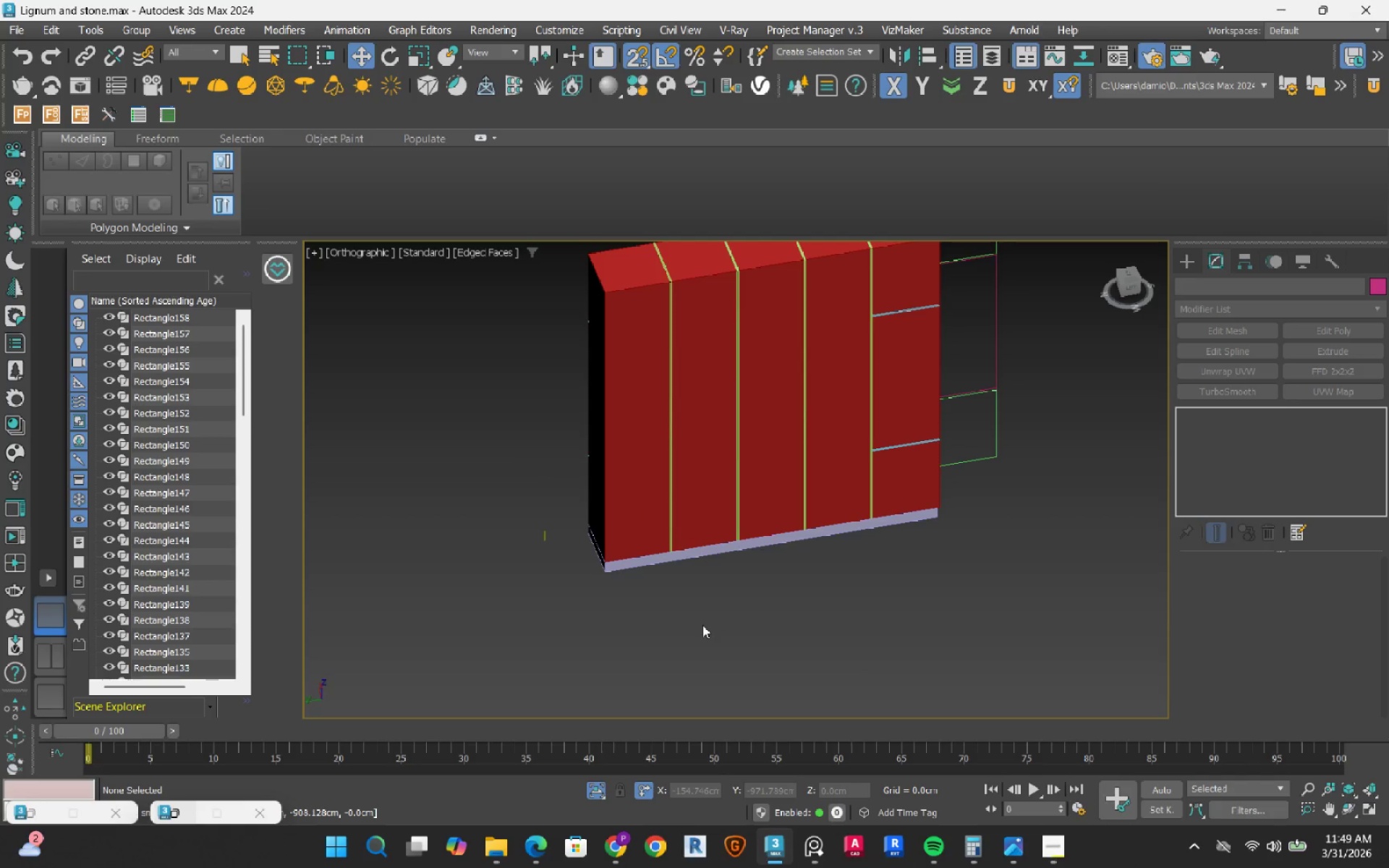 
key(S)
 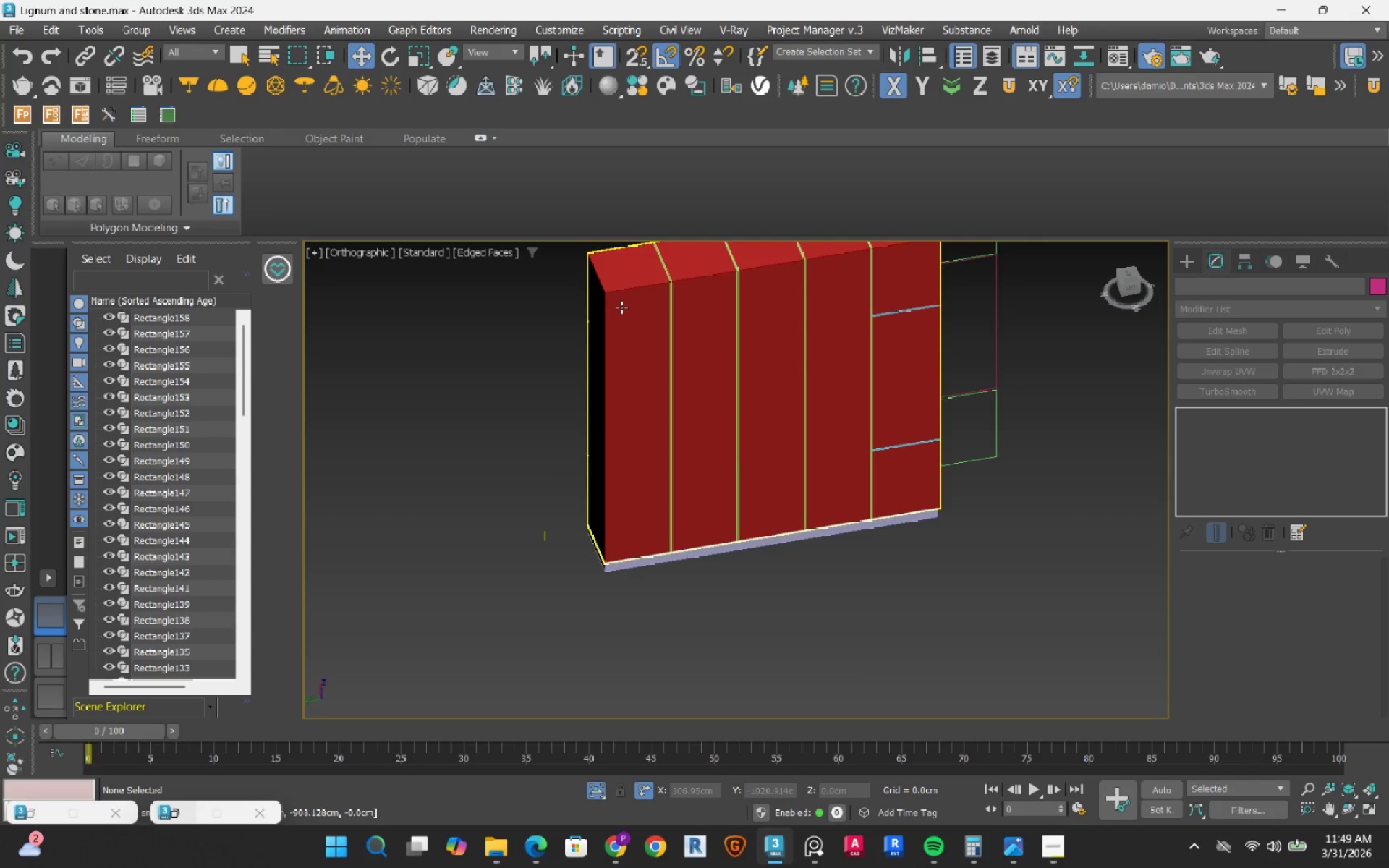 
left_click([621, 307])
 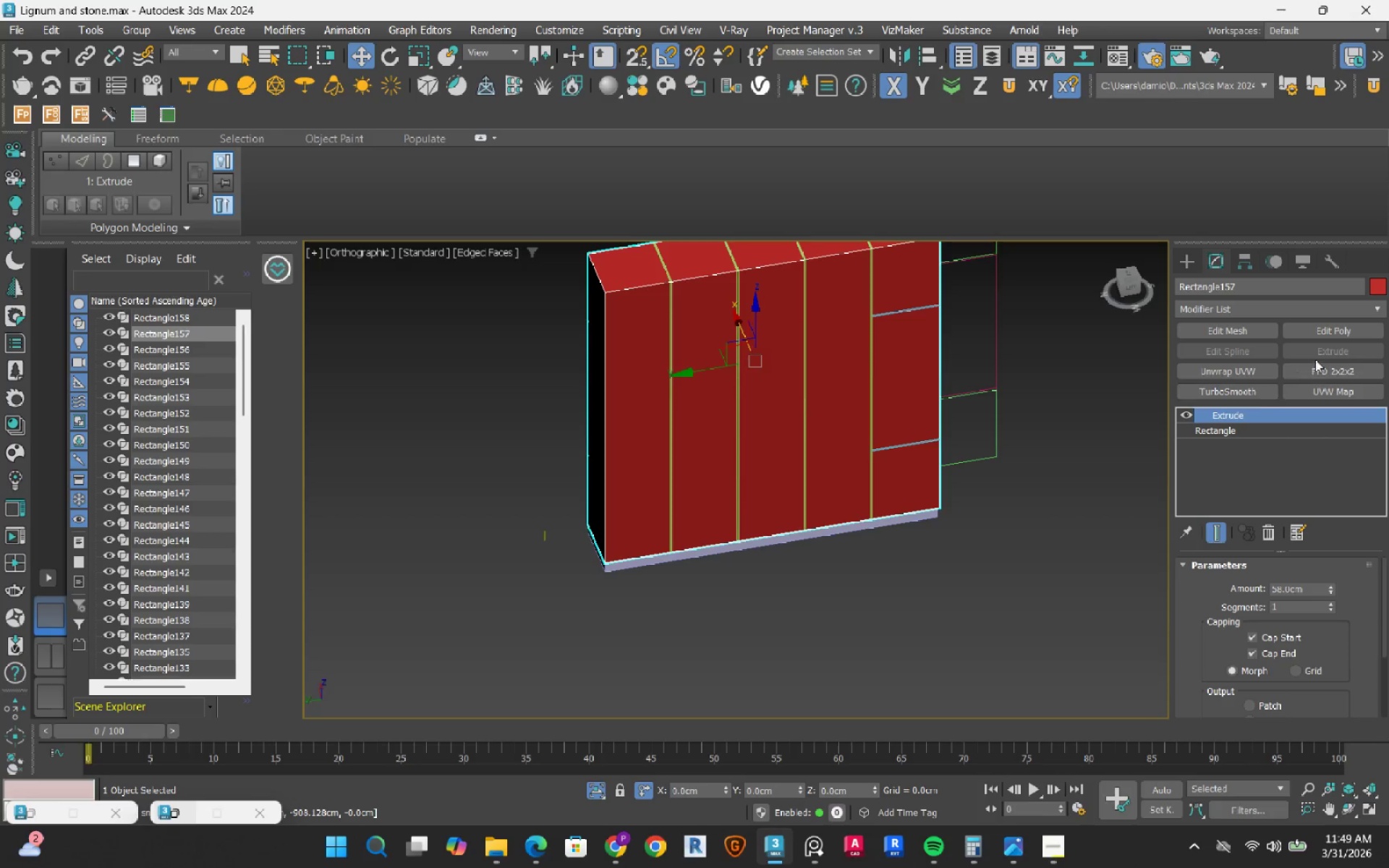 
left_click([1339, 334])
 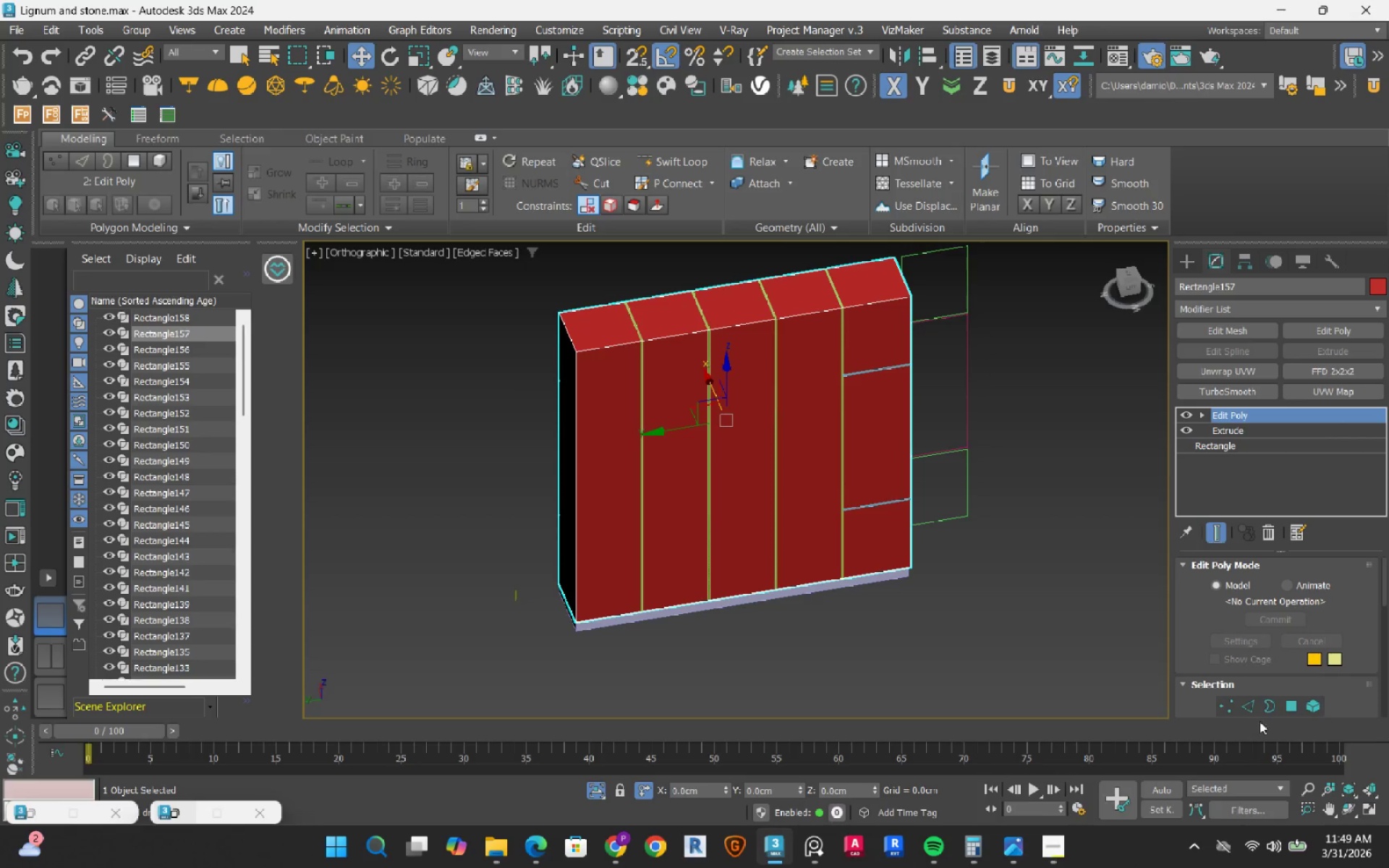 
left_click([1293, 705])
 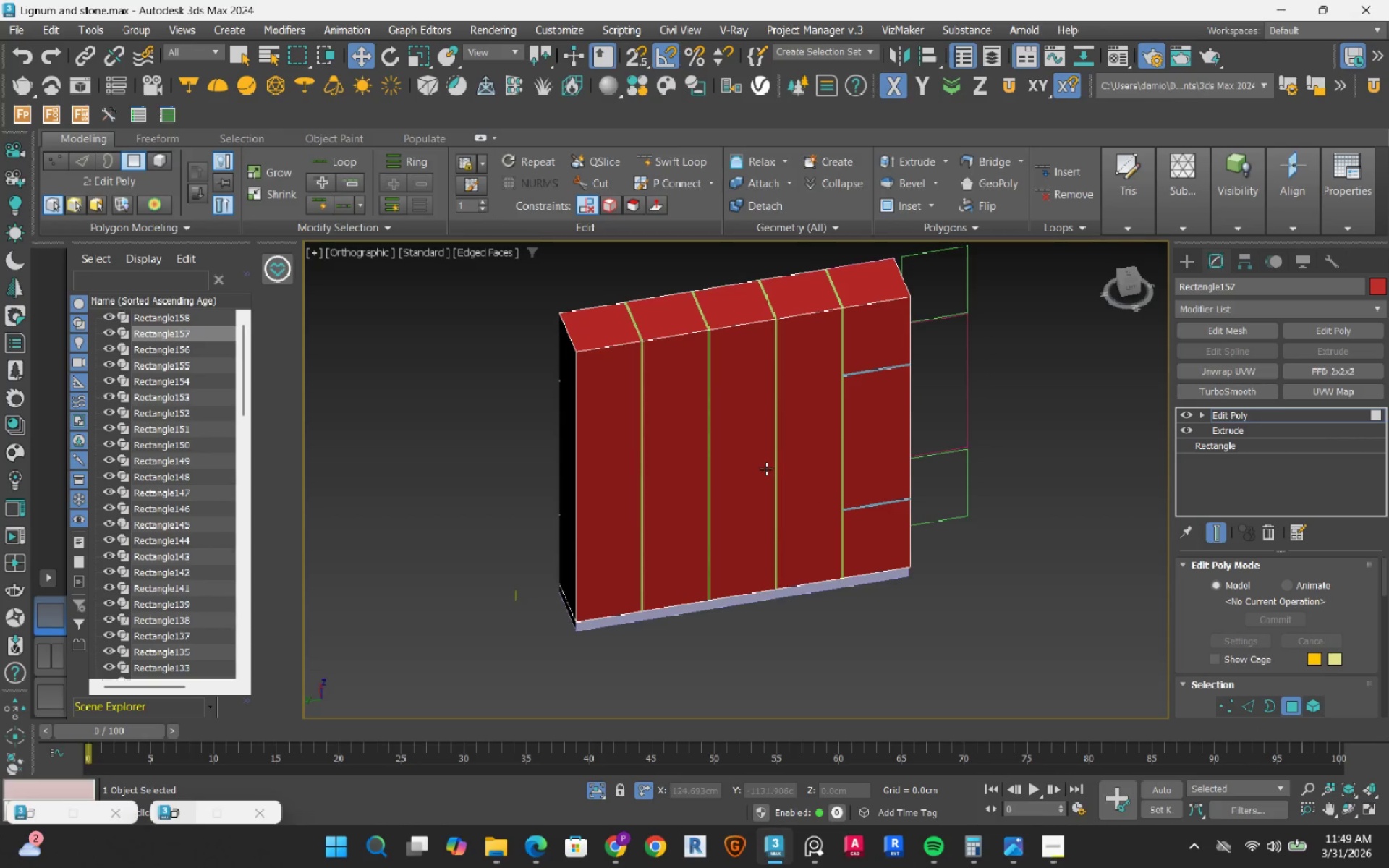 
left_click([766, 469])
 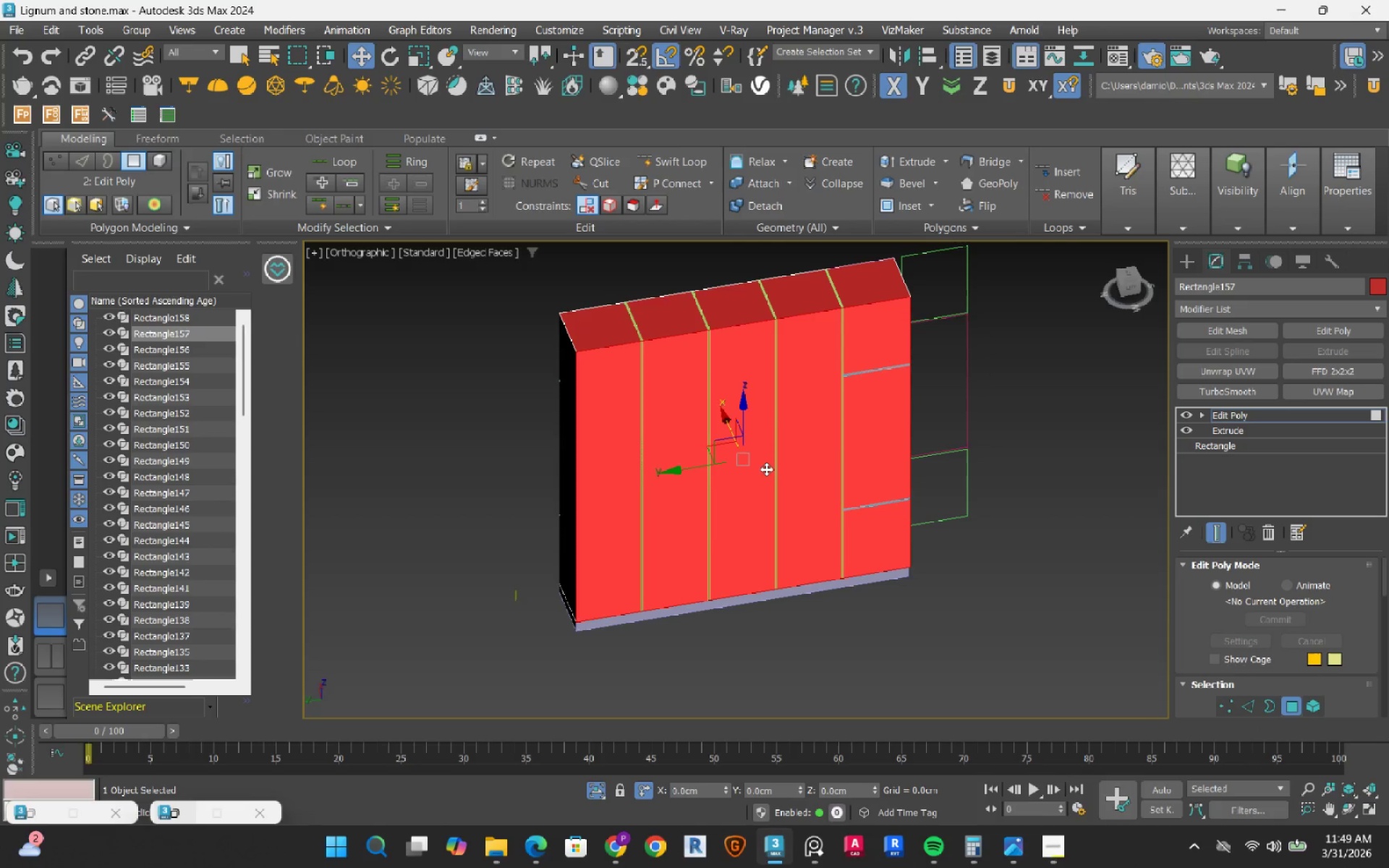 
right_click([766, 469])
 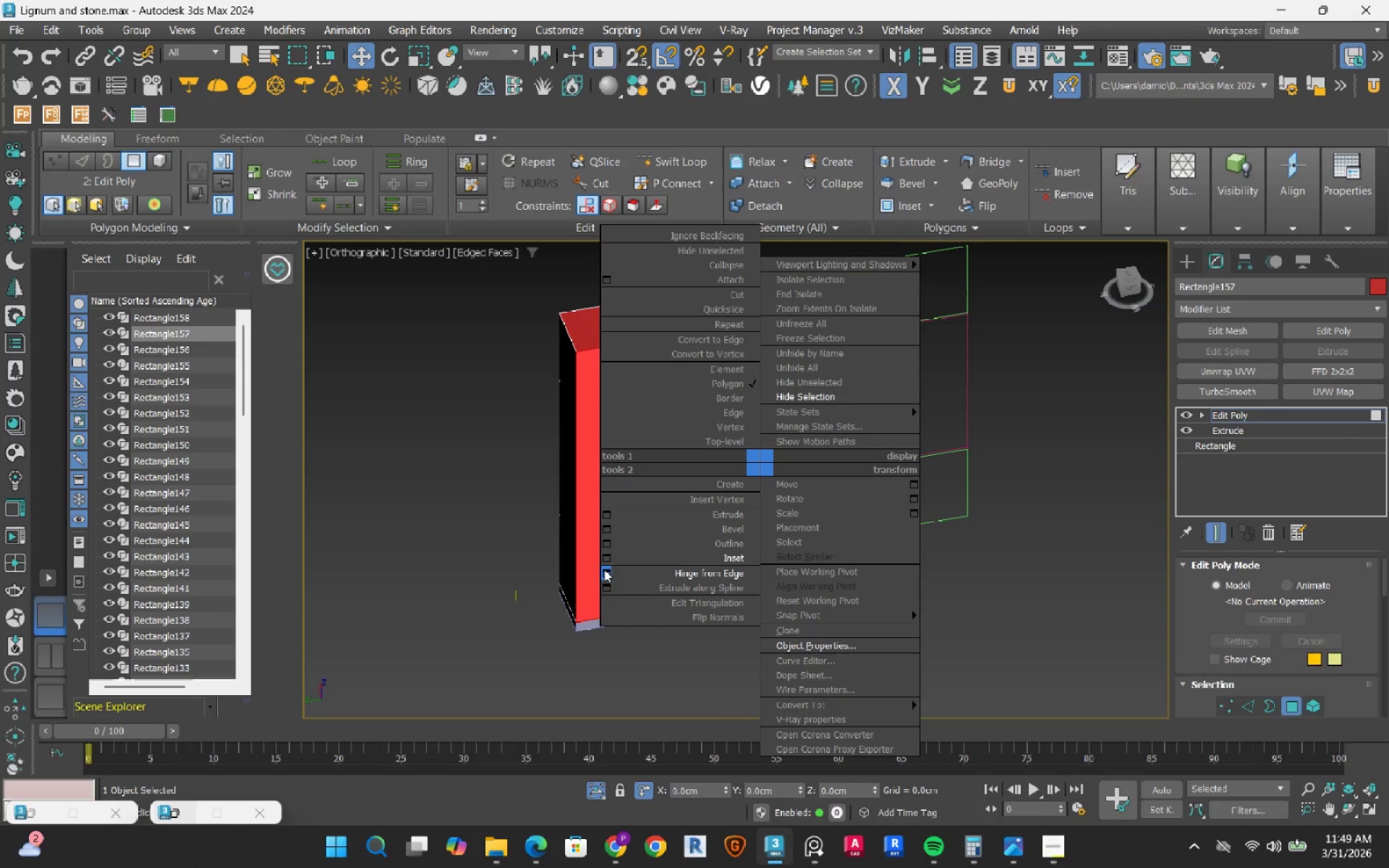 
left_click([606, 558])
 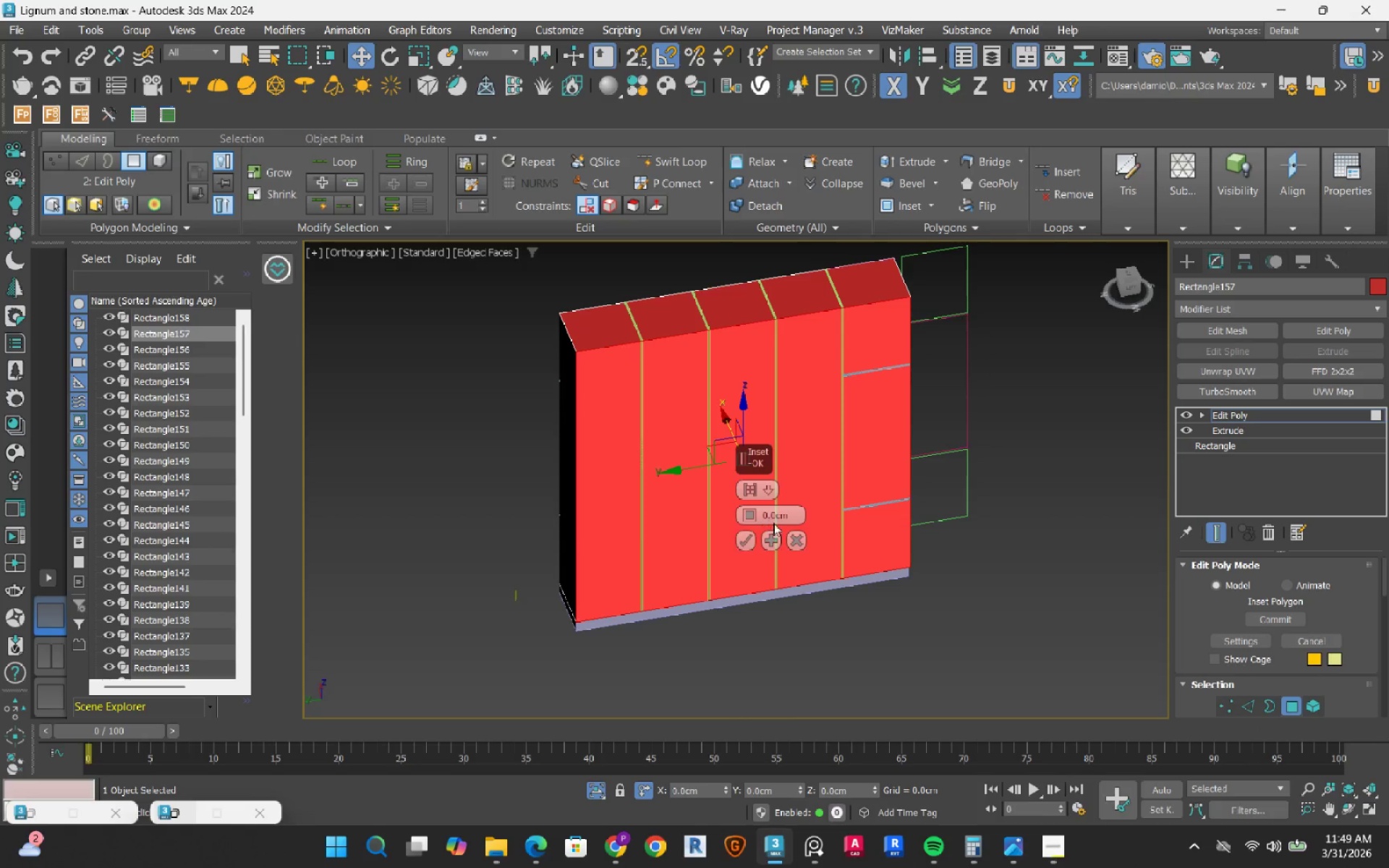 
double_click([779, 520])
 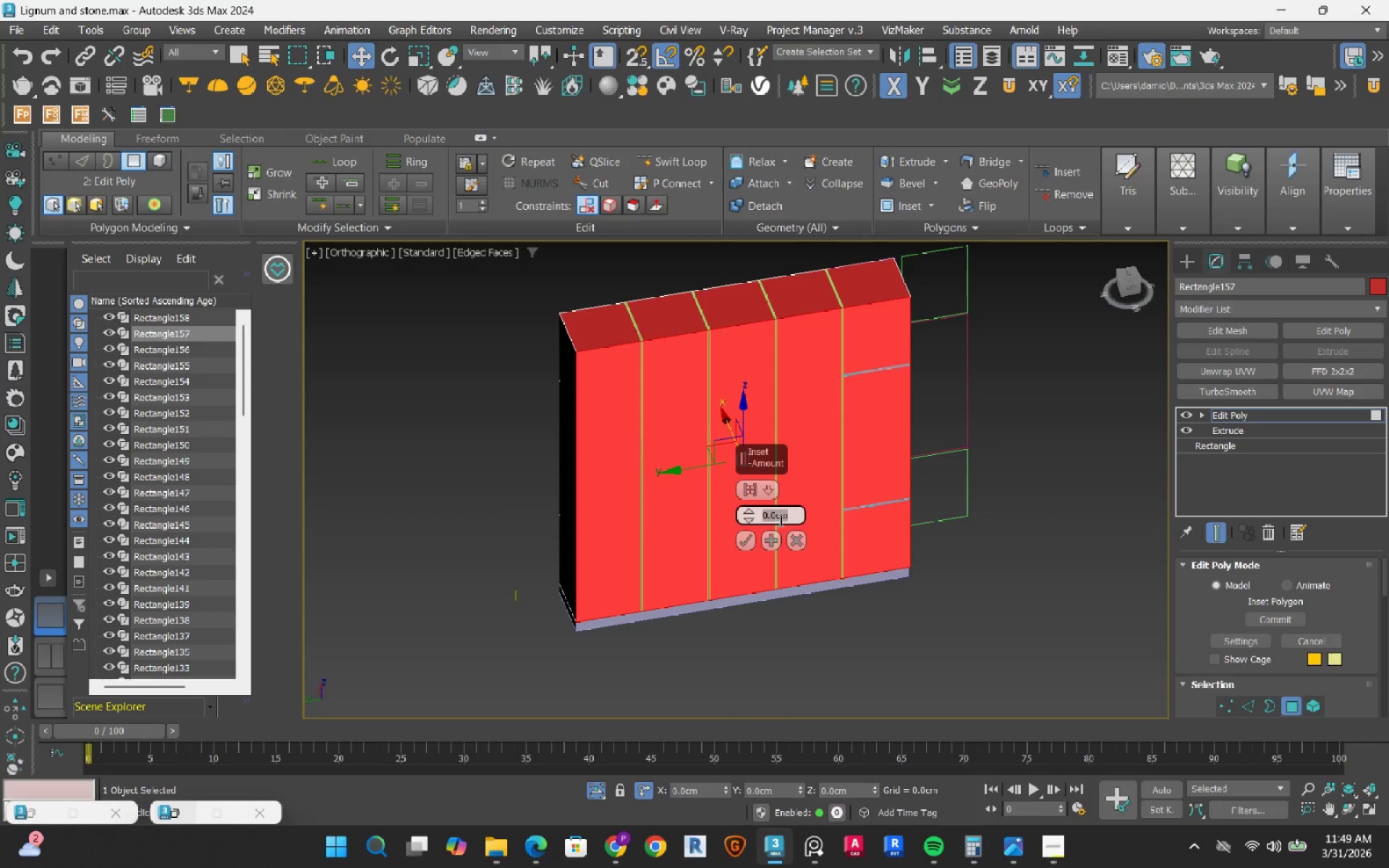 
key(Numpad3)
 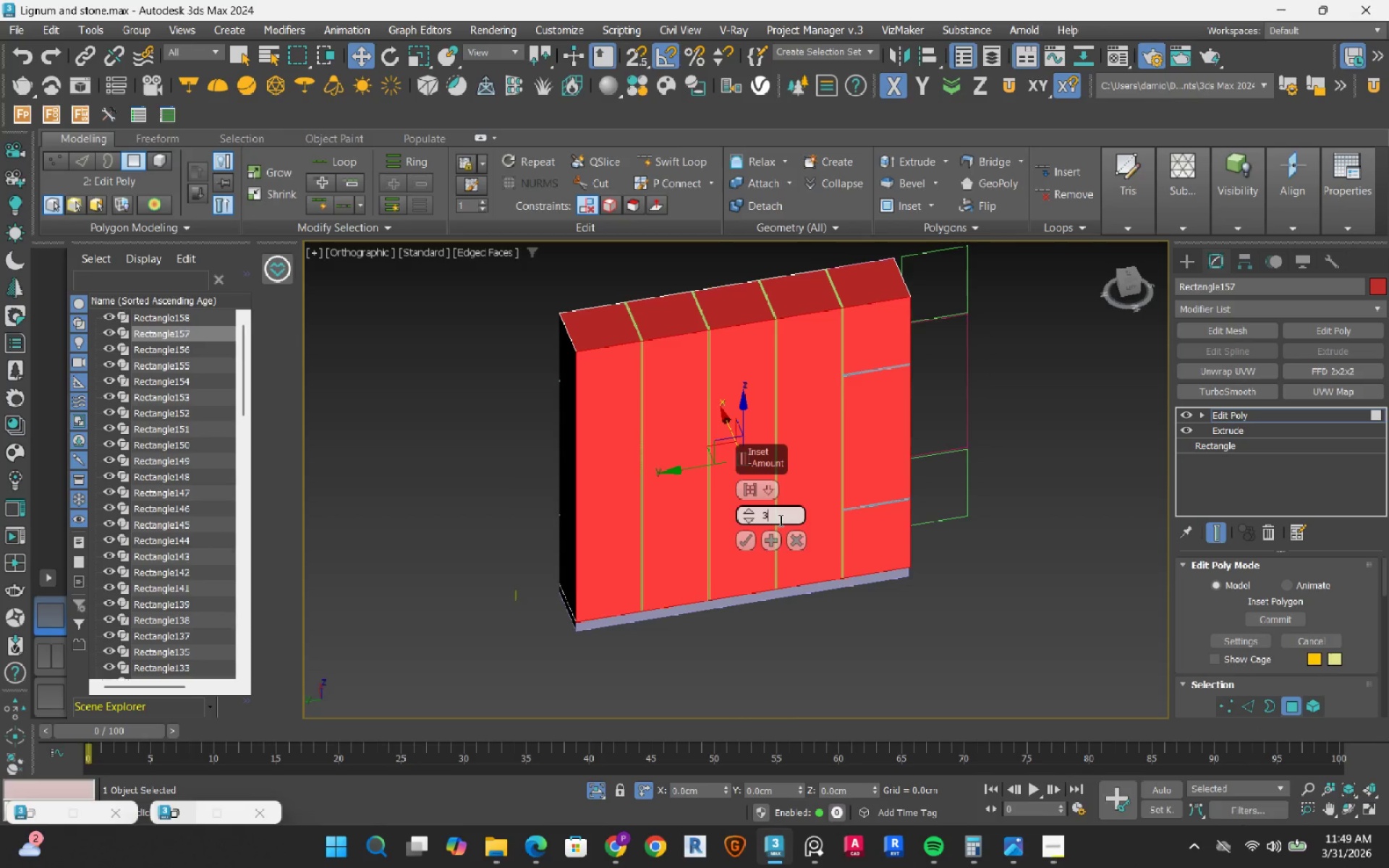 
key(NumpadEnter)
 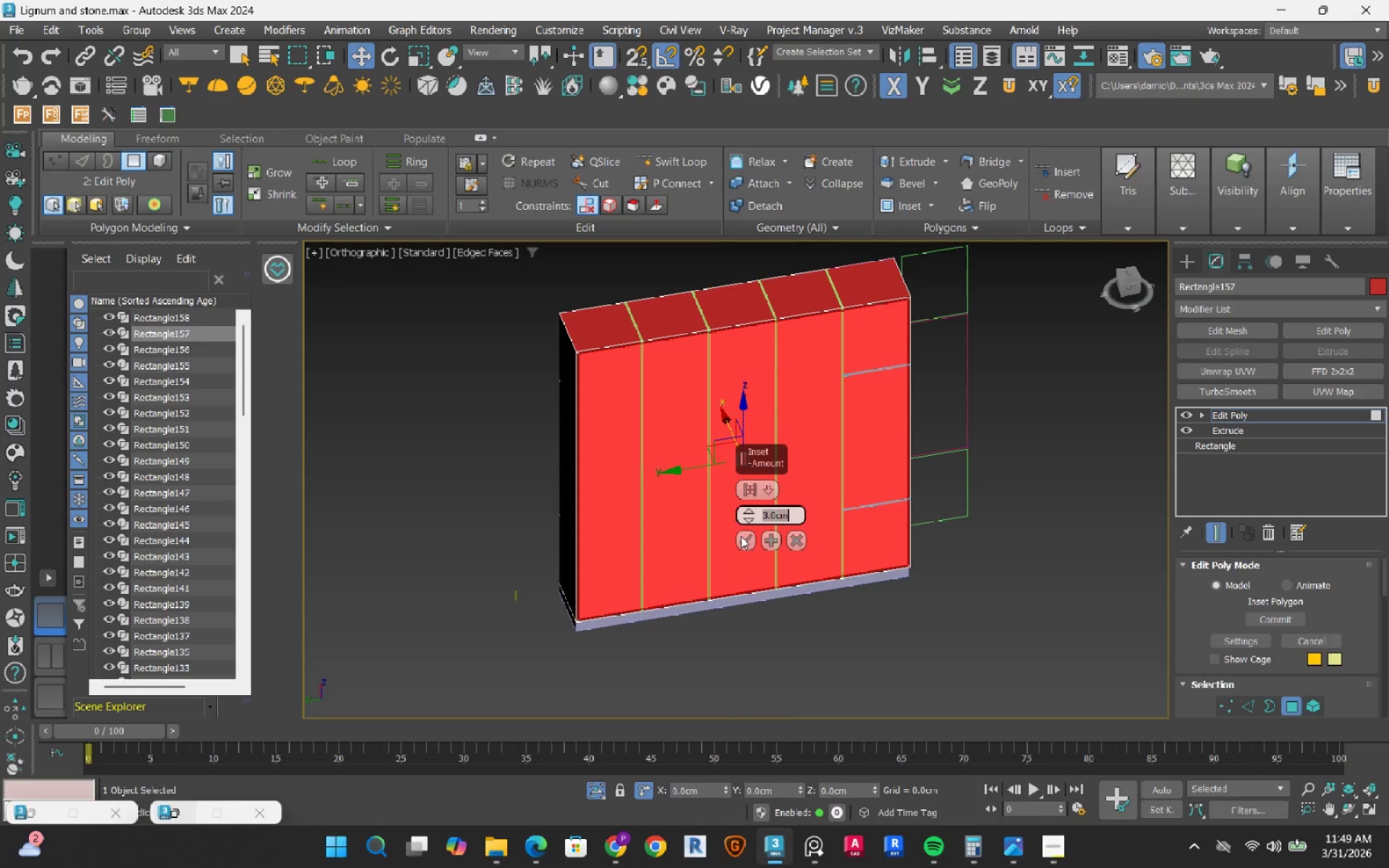 
left_click([746, 540])
 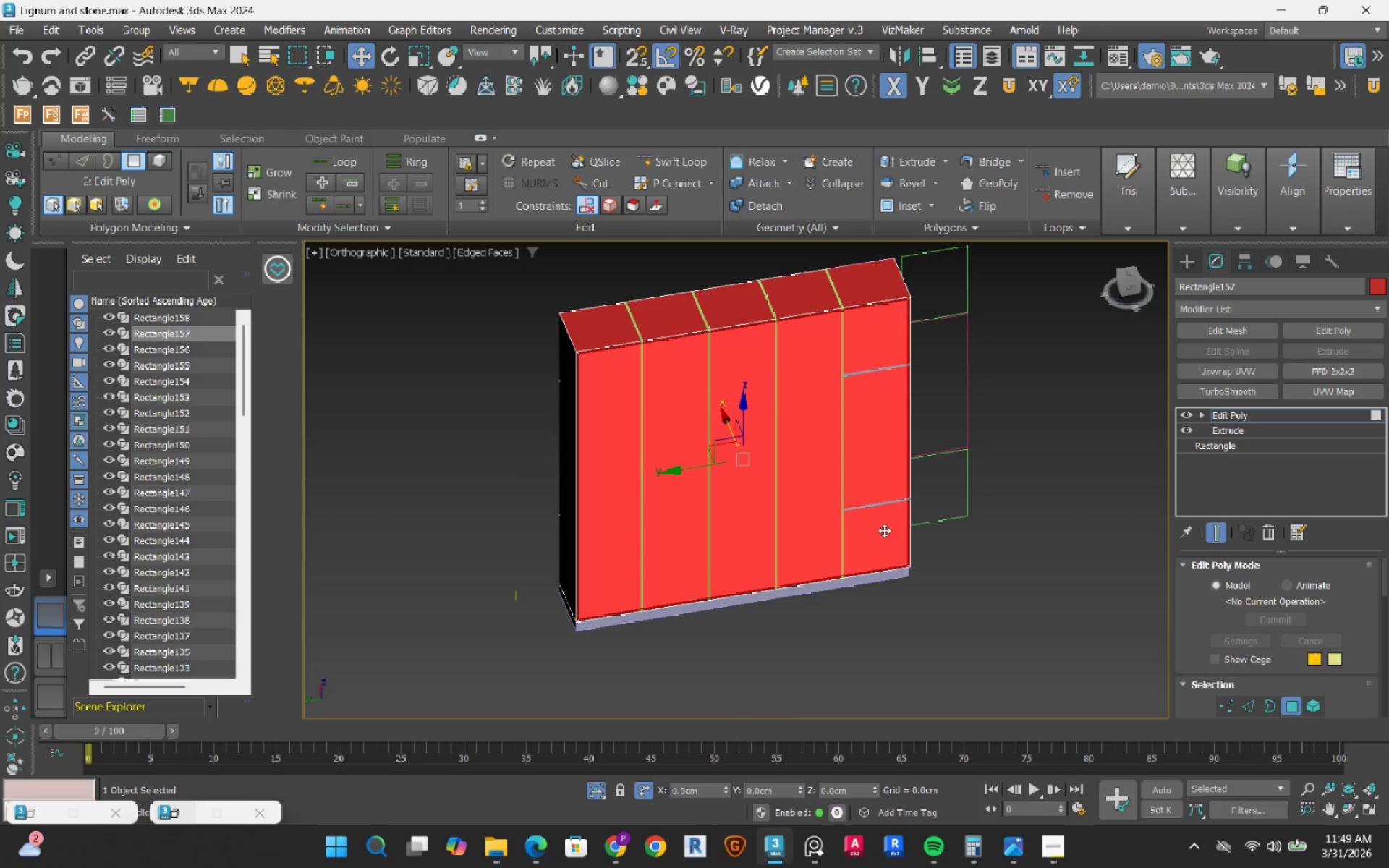 
hold_key(key=AltLeft, duration=0.44)
 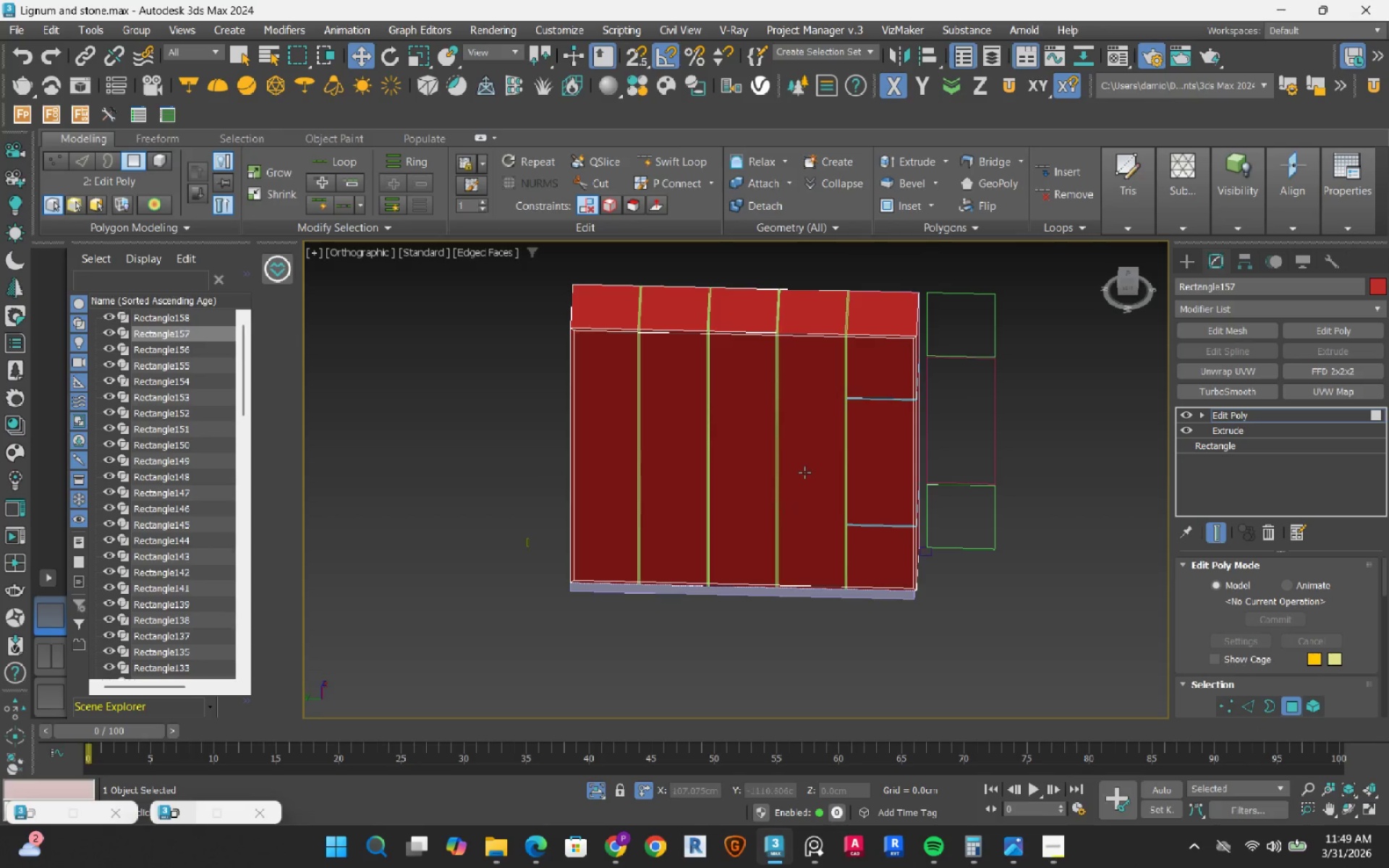 
left_click([804, 472])
 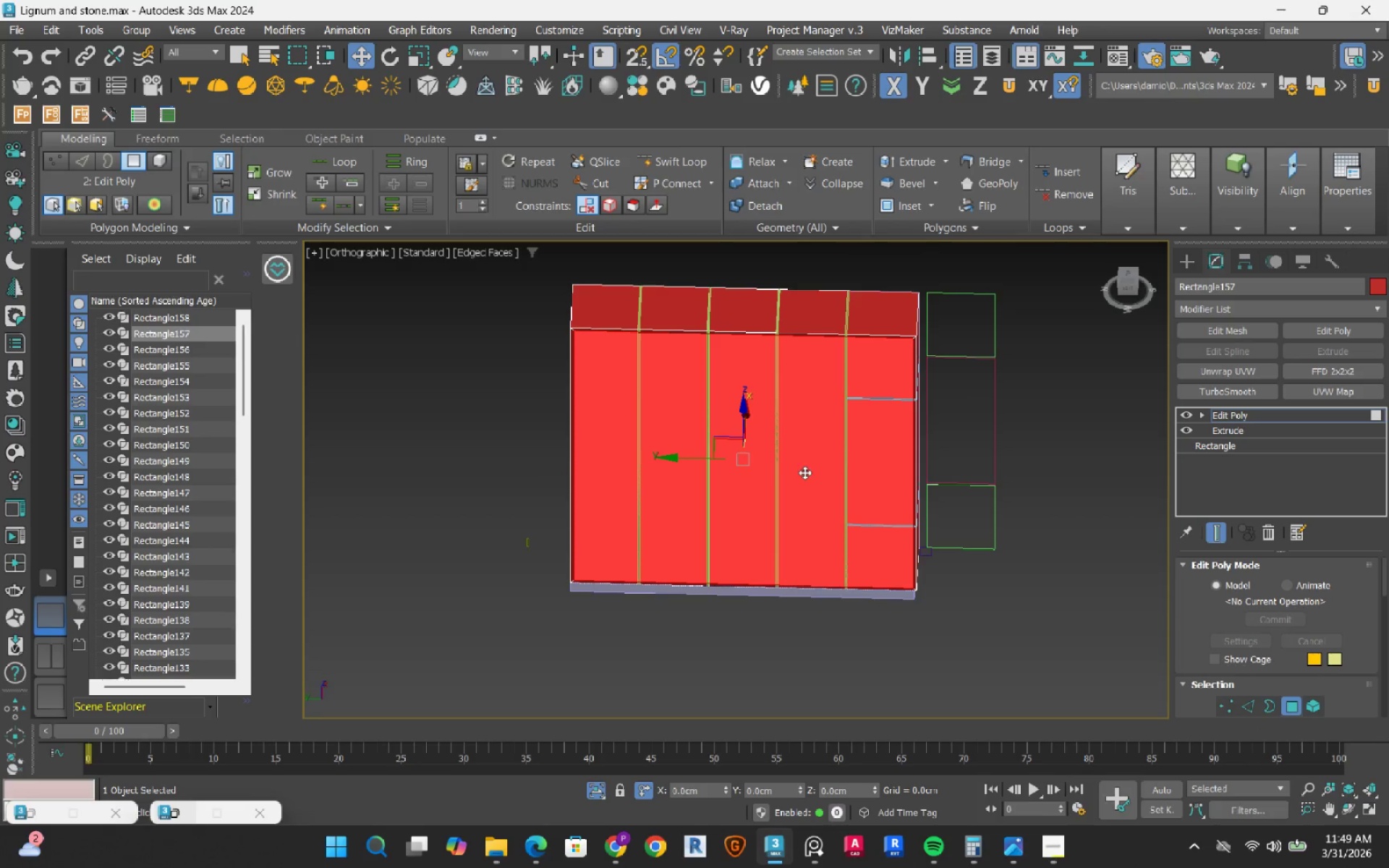 
hold_key(key=AltLeft, duration=0.41)
 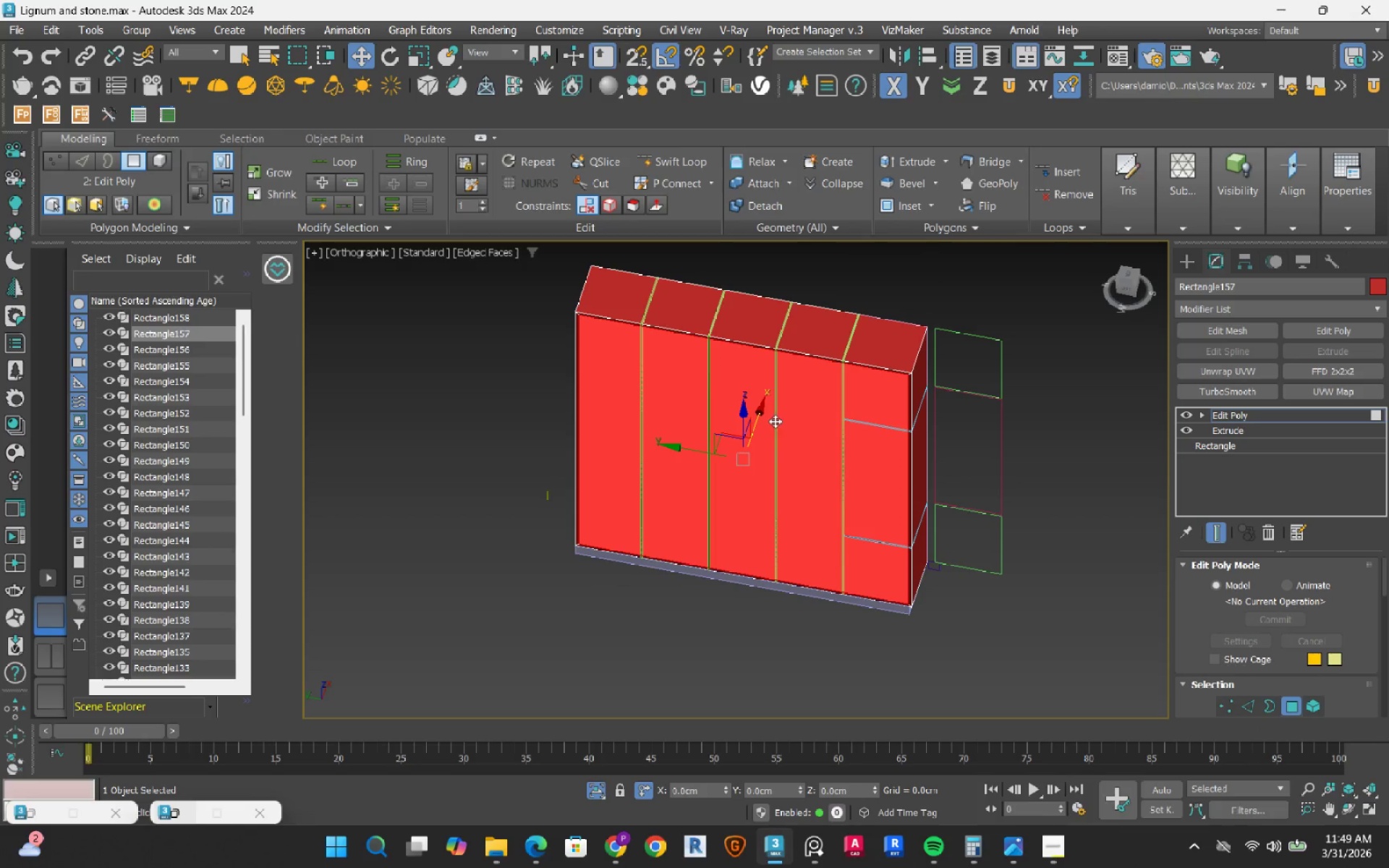 
hold_key(key=ShiftLeft, duration=0.68)
left_click_drag(start_coordinate=[760, 412], to_coordinate=[1030, 106])
 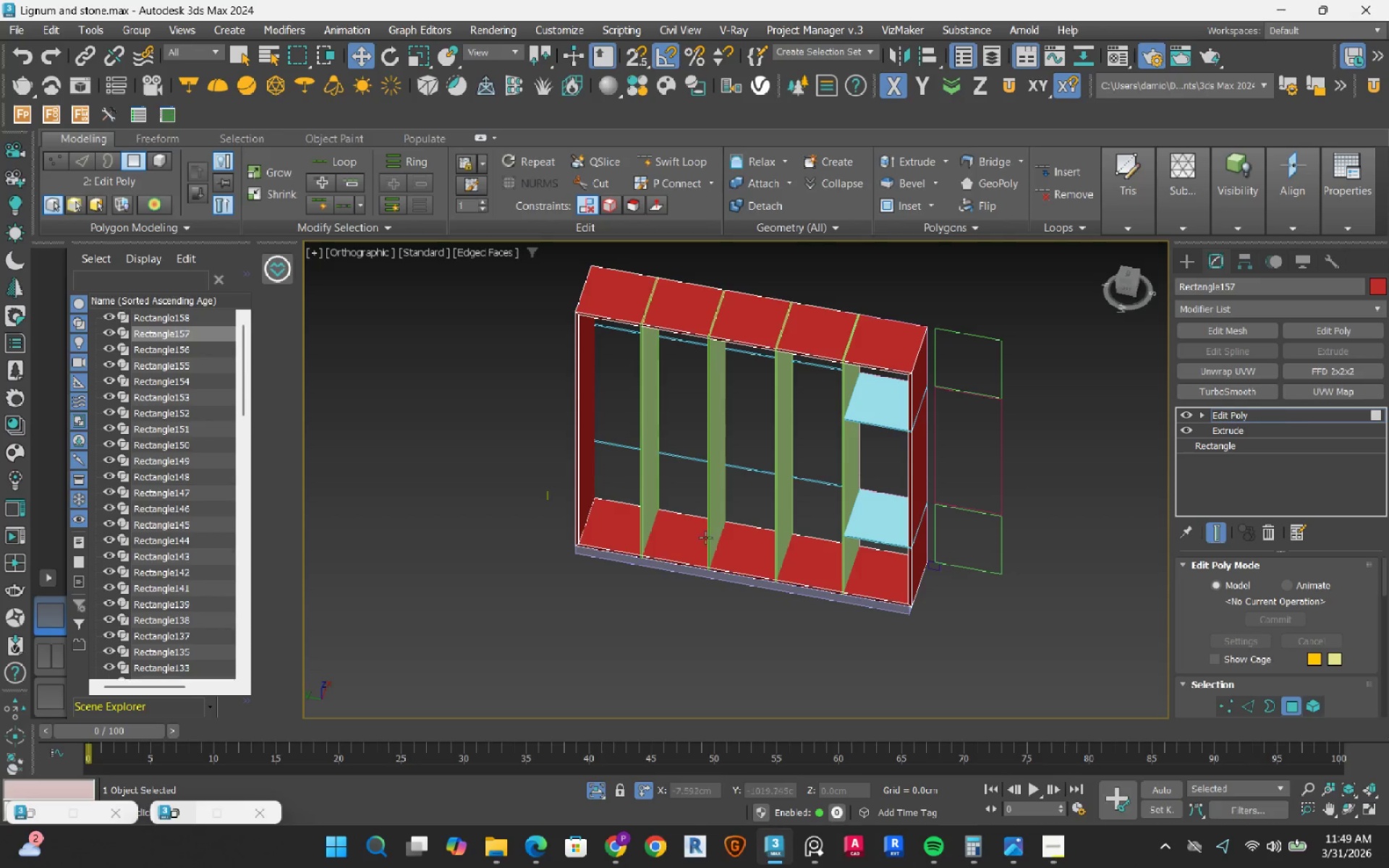 
hold_key(key=AltLeft, duration=1.53)
 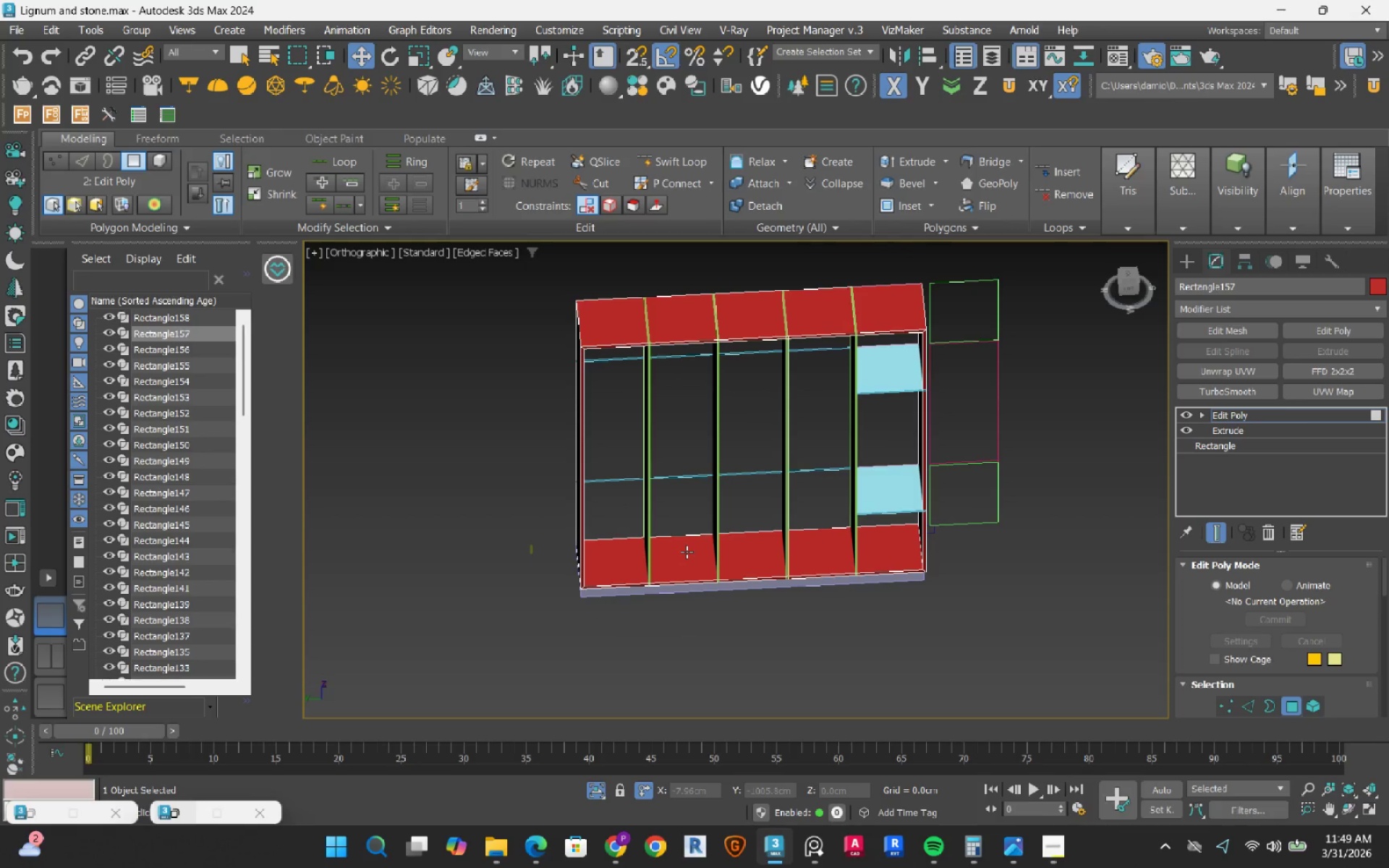 
scroll: coordinate [676, 557], scroll_direction: up, amount: 3.0
 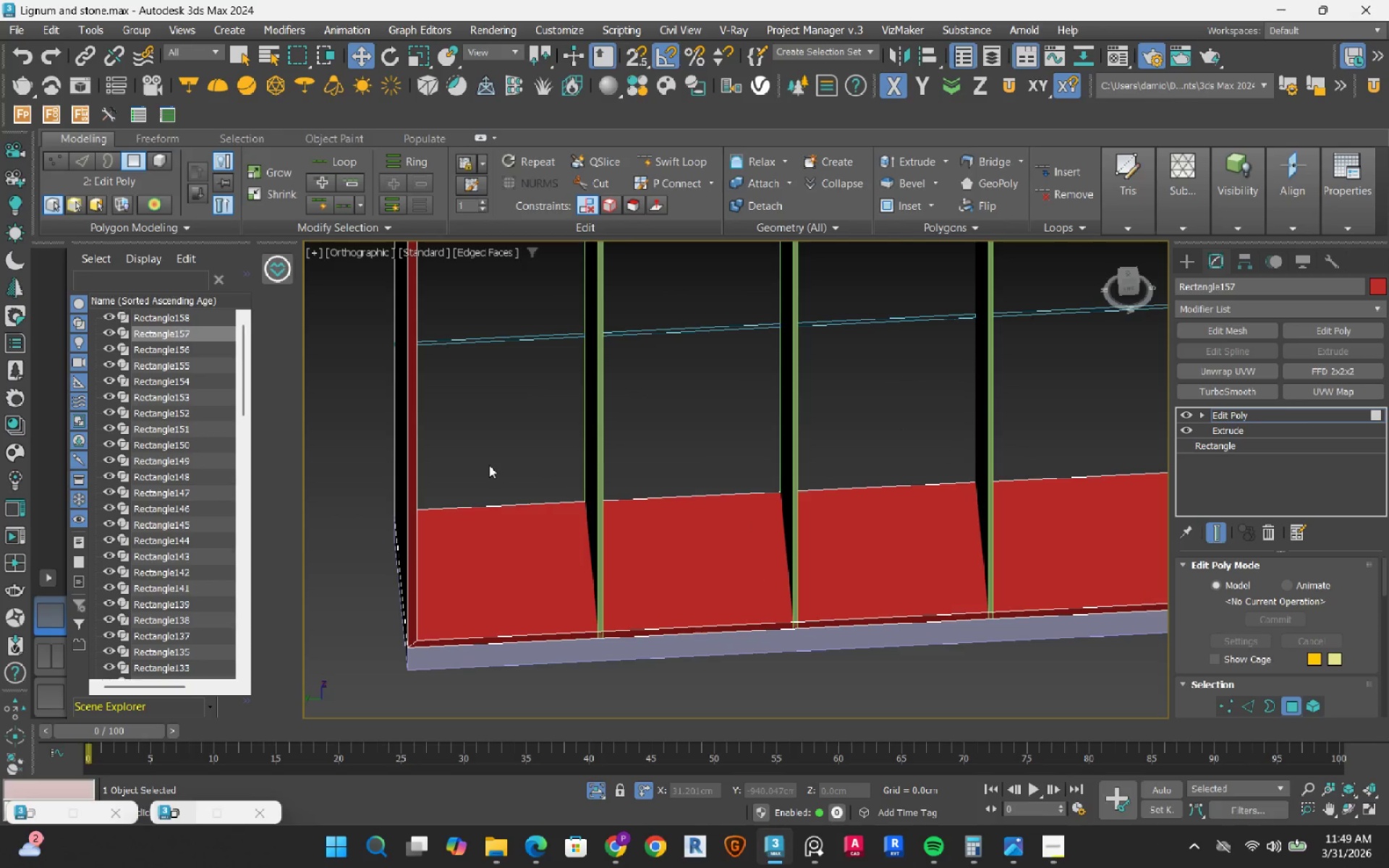 
scroll: coordinate [705, 461], scroll_direction: down, amount: 2.0
 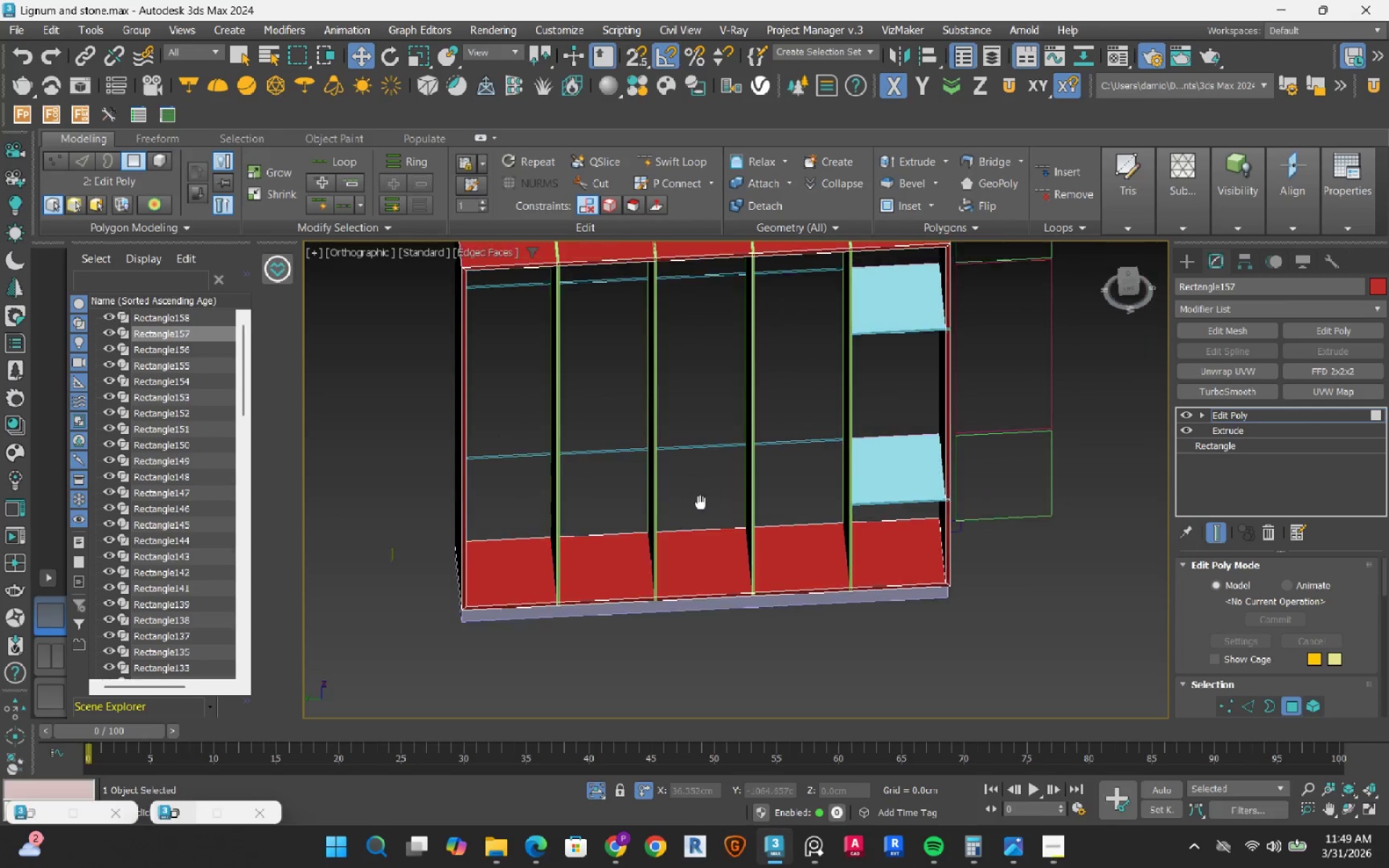 
hold_key(key=AltLeft, duration=0.61)
 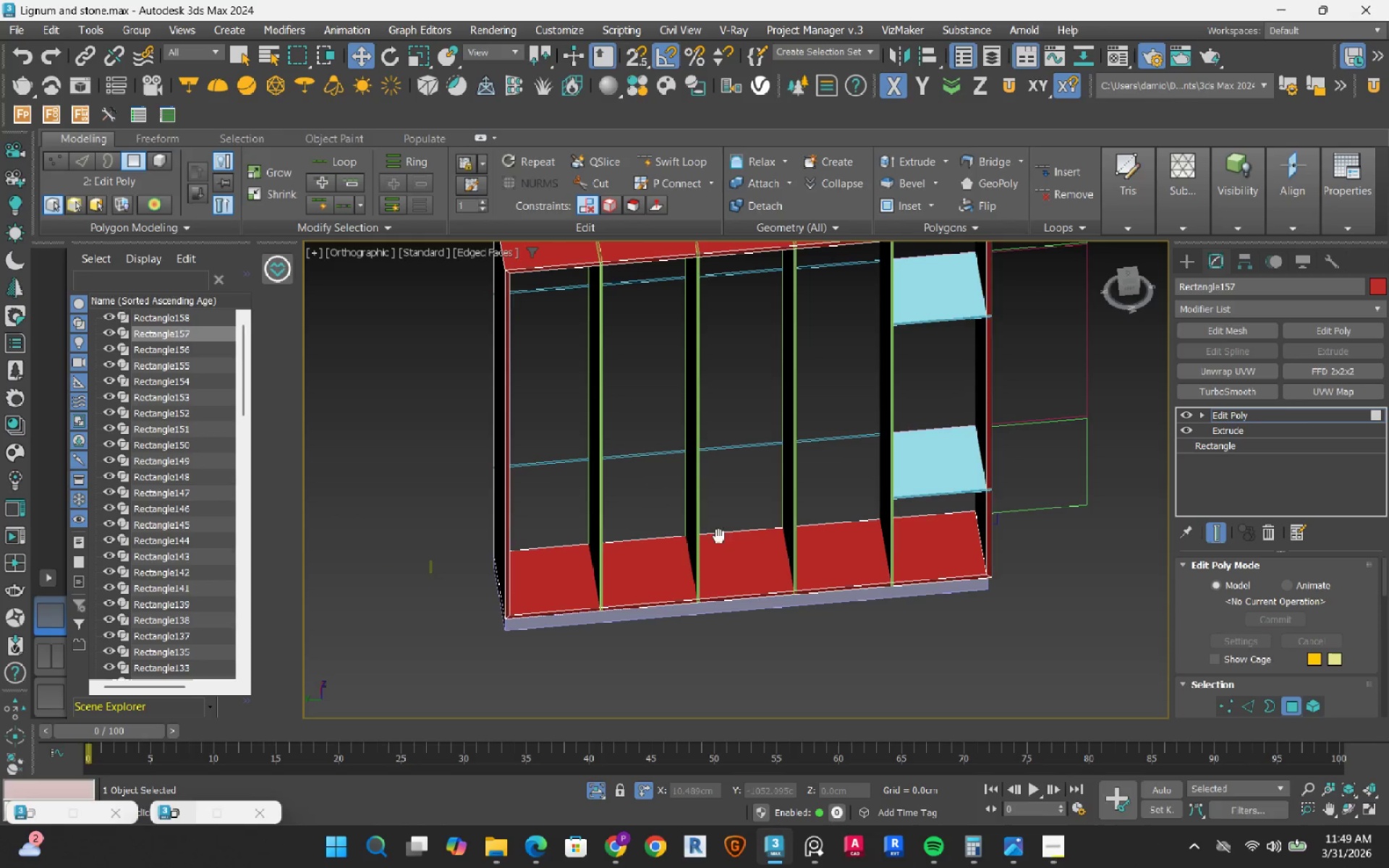 
hold_key(key=AltLeft, duration=0.57)
 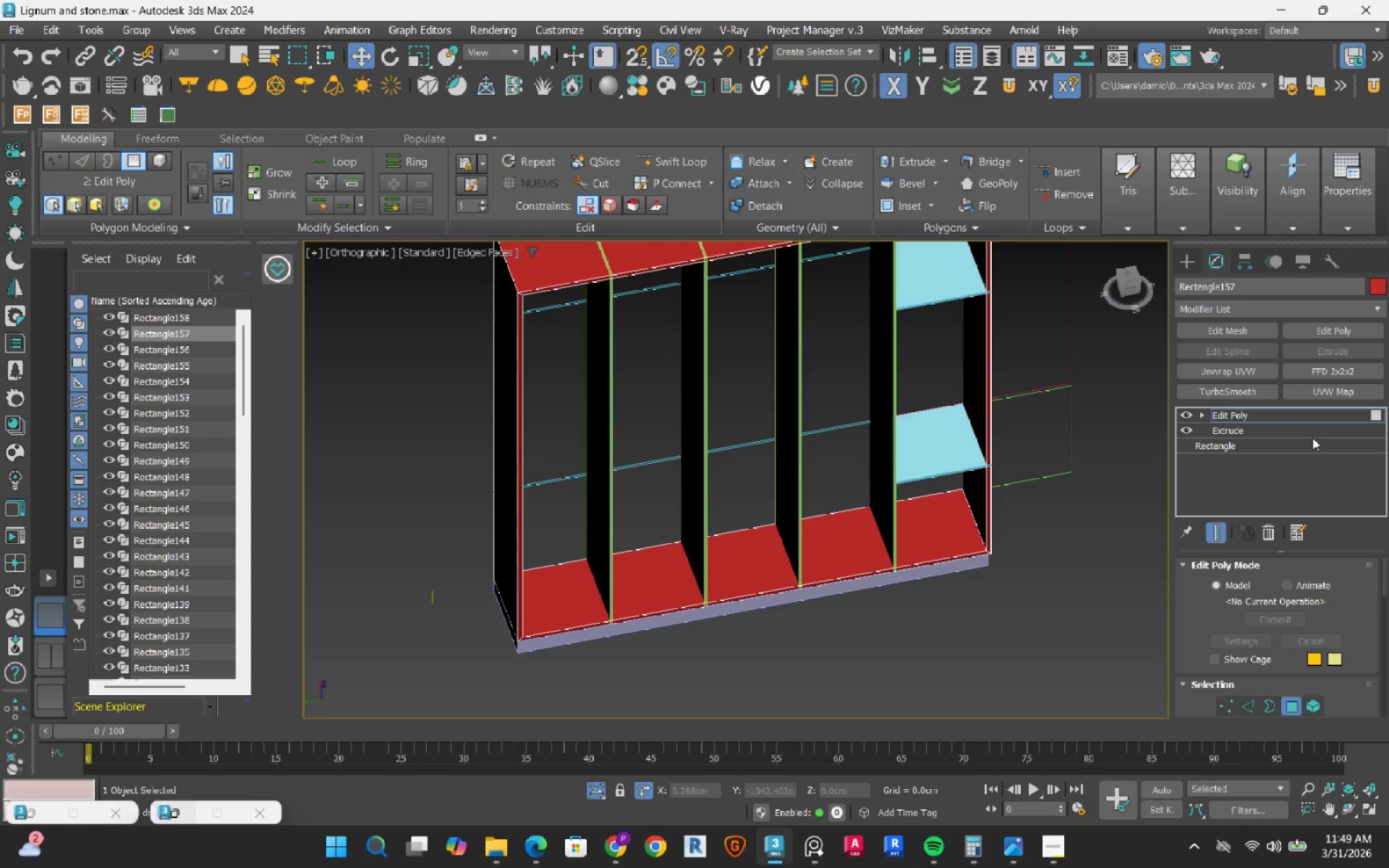 
double_click([836, 650])
 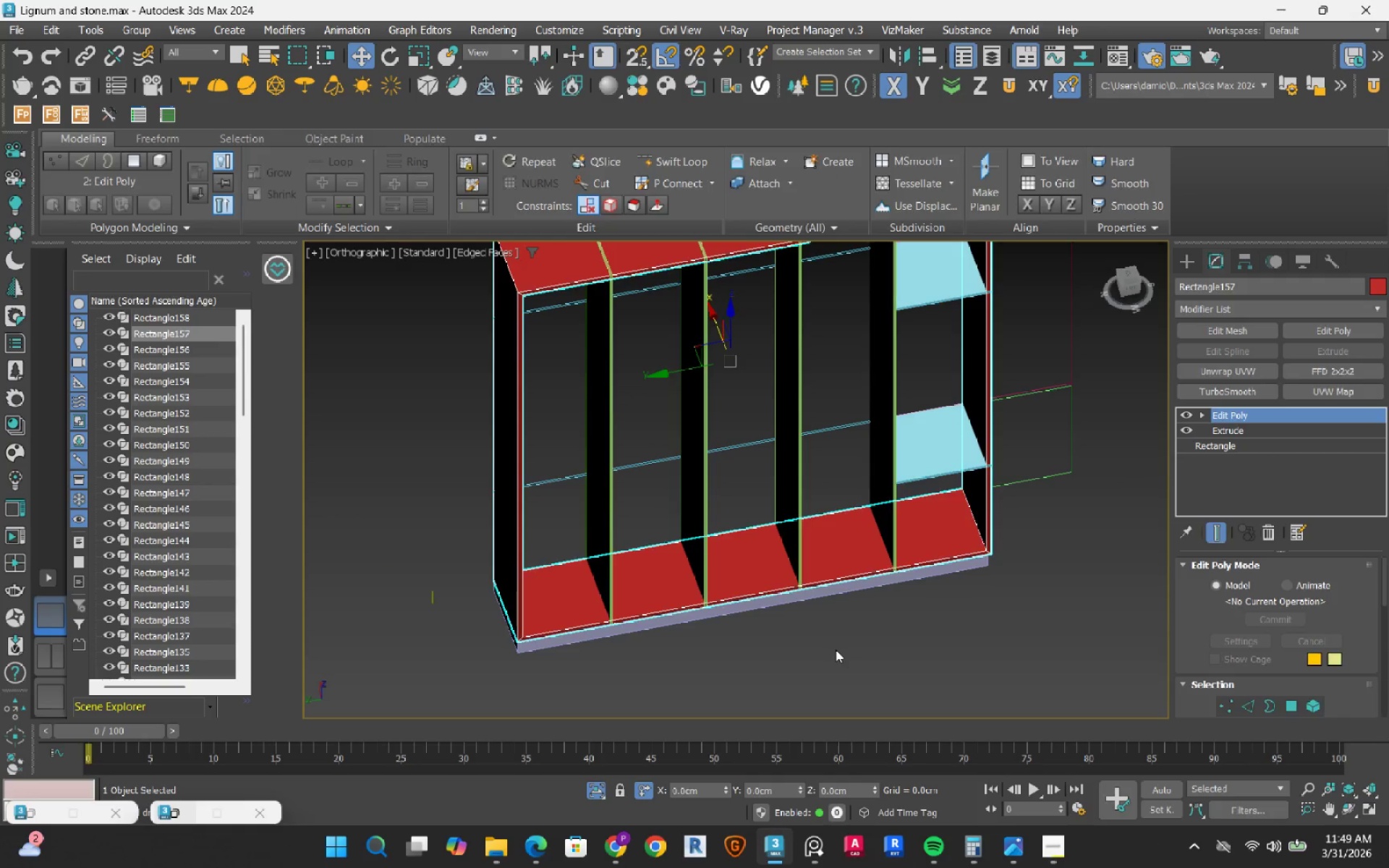 
key(Control+ControlLeft)
 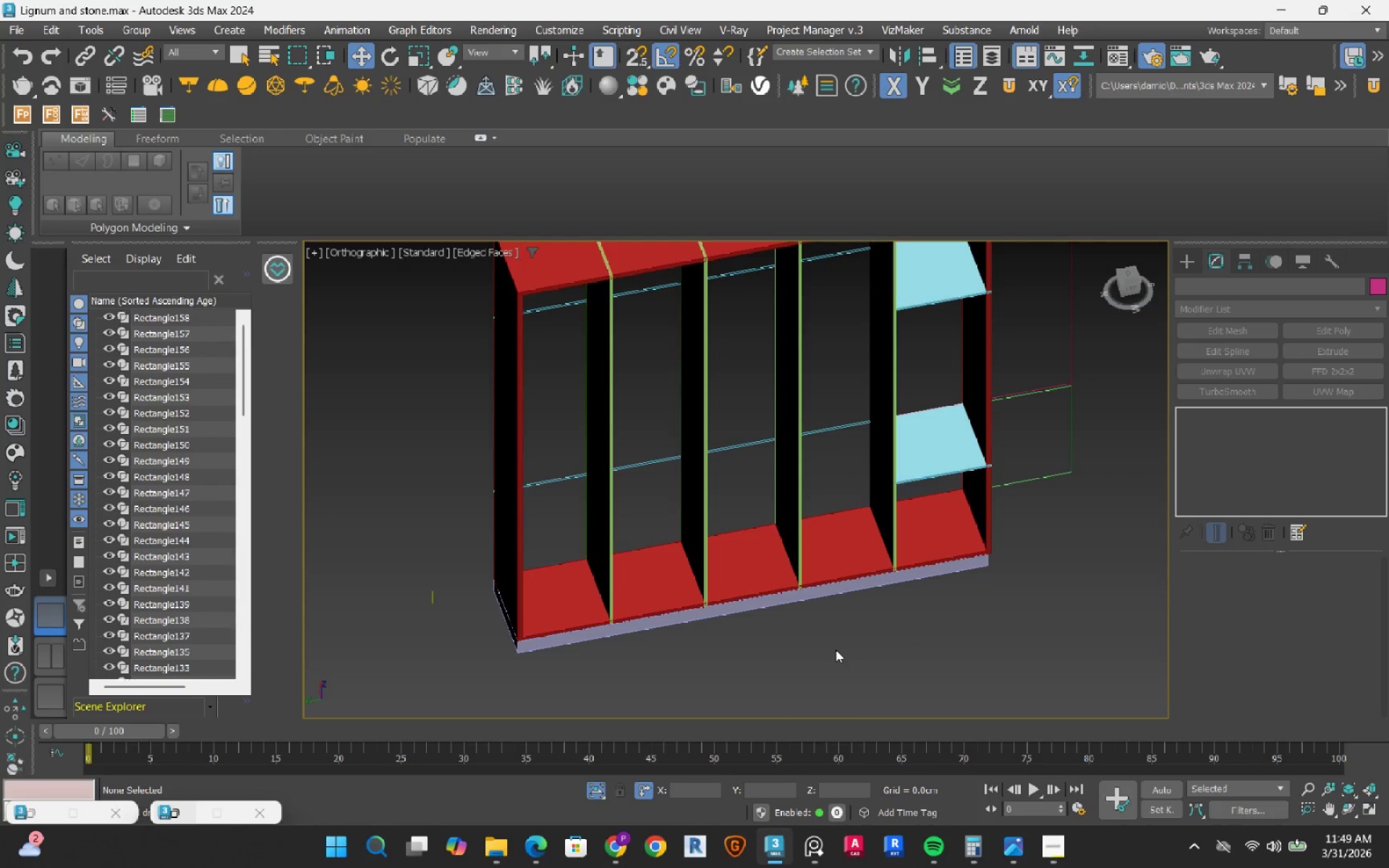 
key(Control+S)
 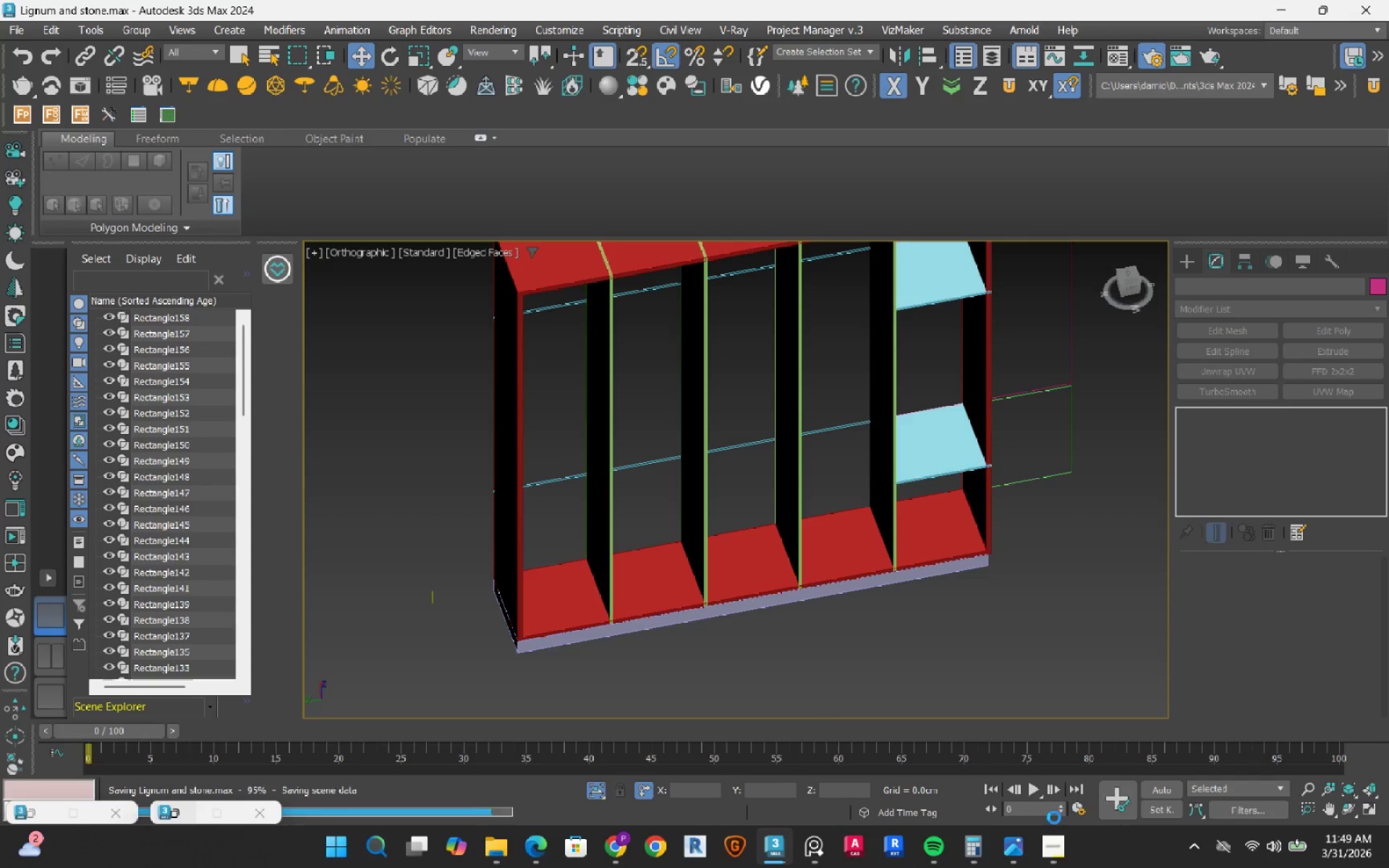 
left_click([1061, 844])